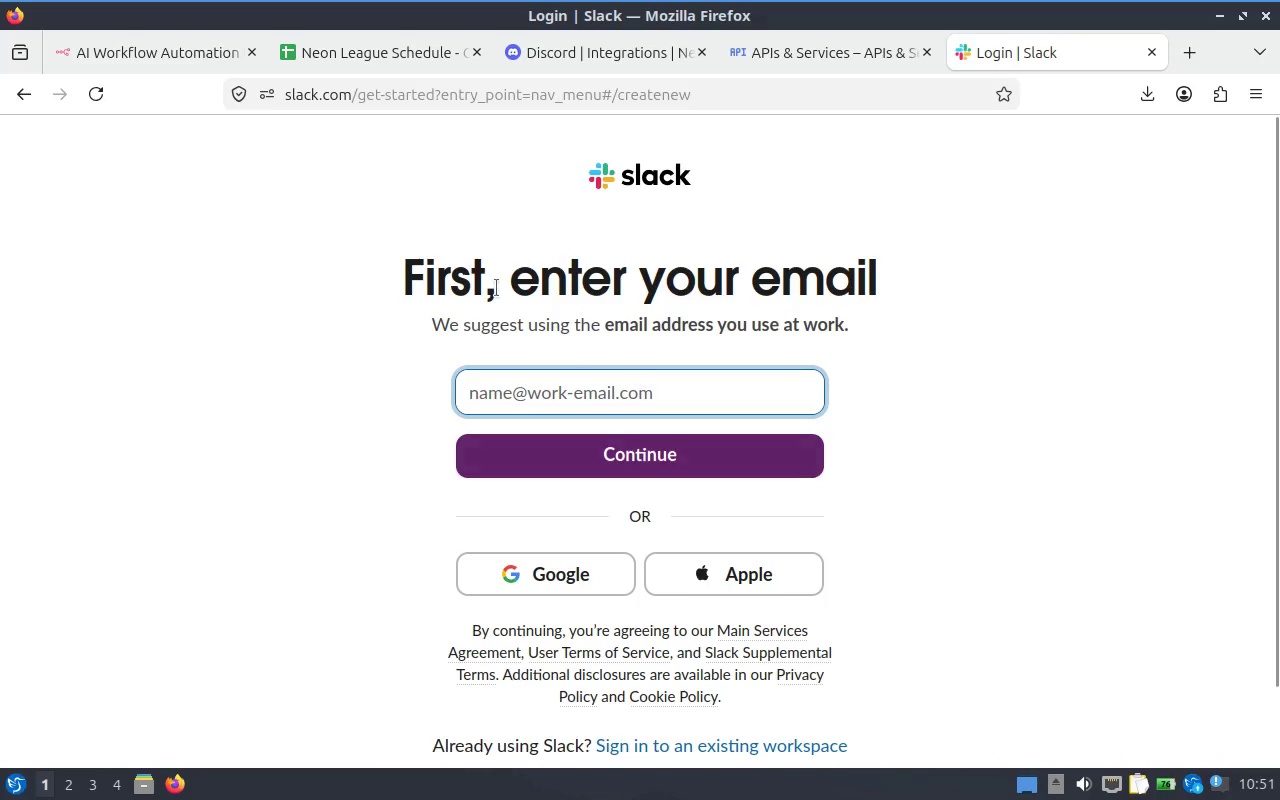 
left_click([24, 103])
 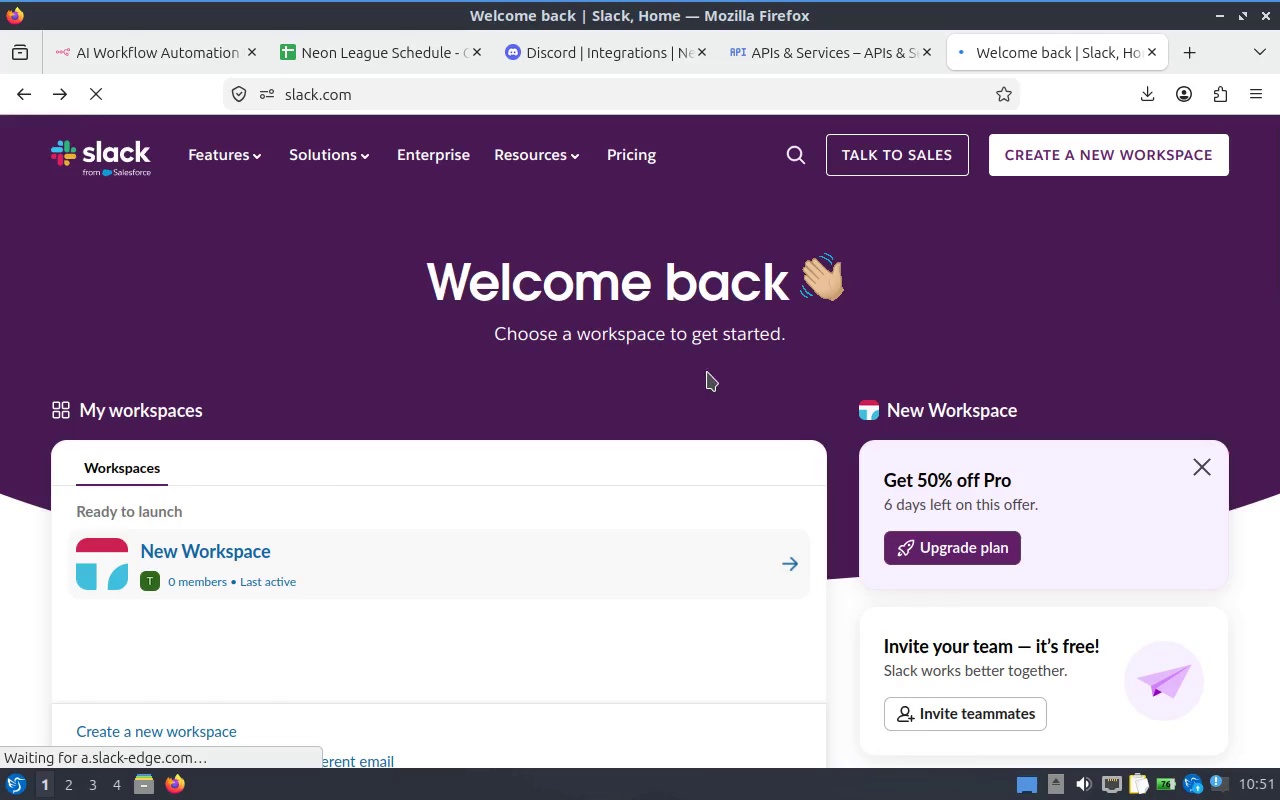 
scroll: coordinate [572, 373], scroll_direction: down, amount: 2.0
 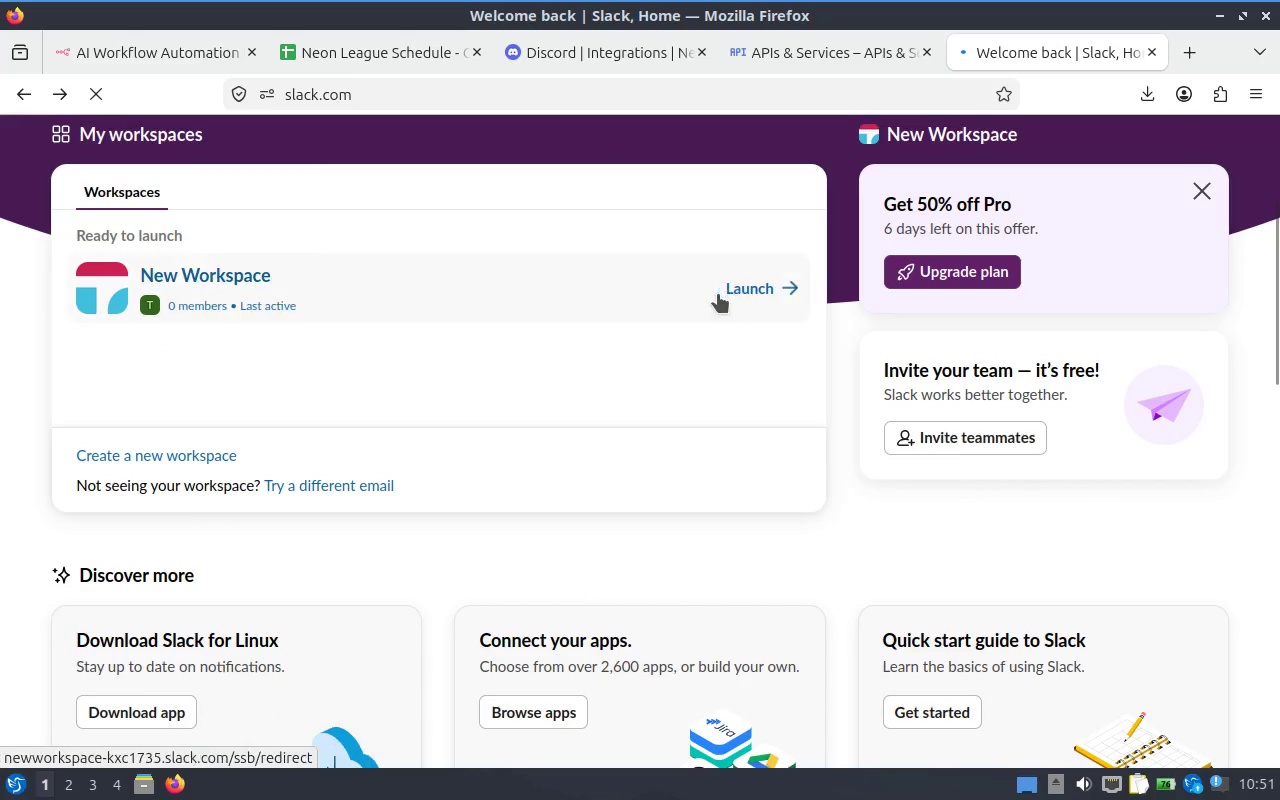 
left_click([716, 295])
 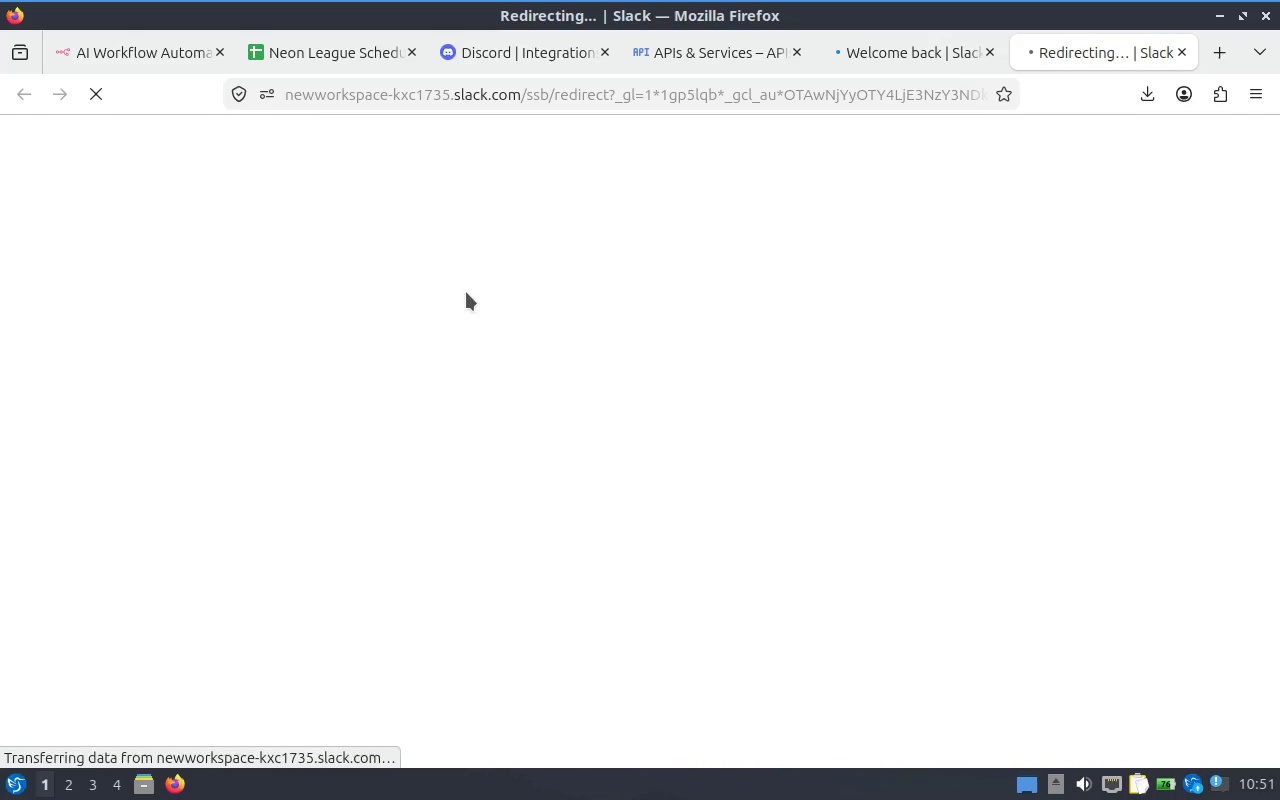 
mouse_move([142, 2])
 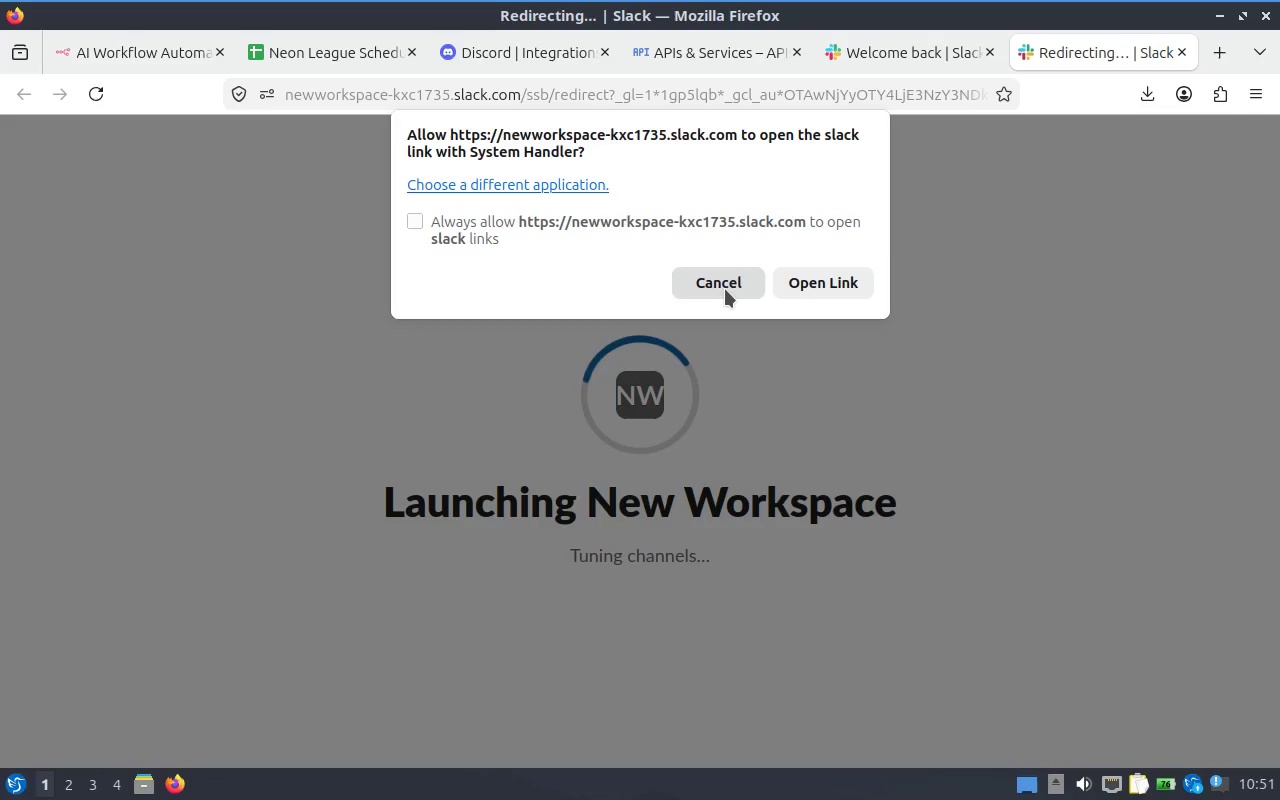 
left_click([725, 289])
 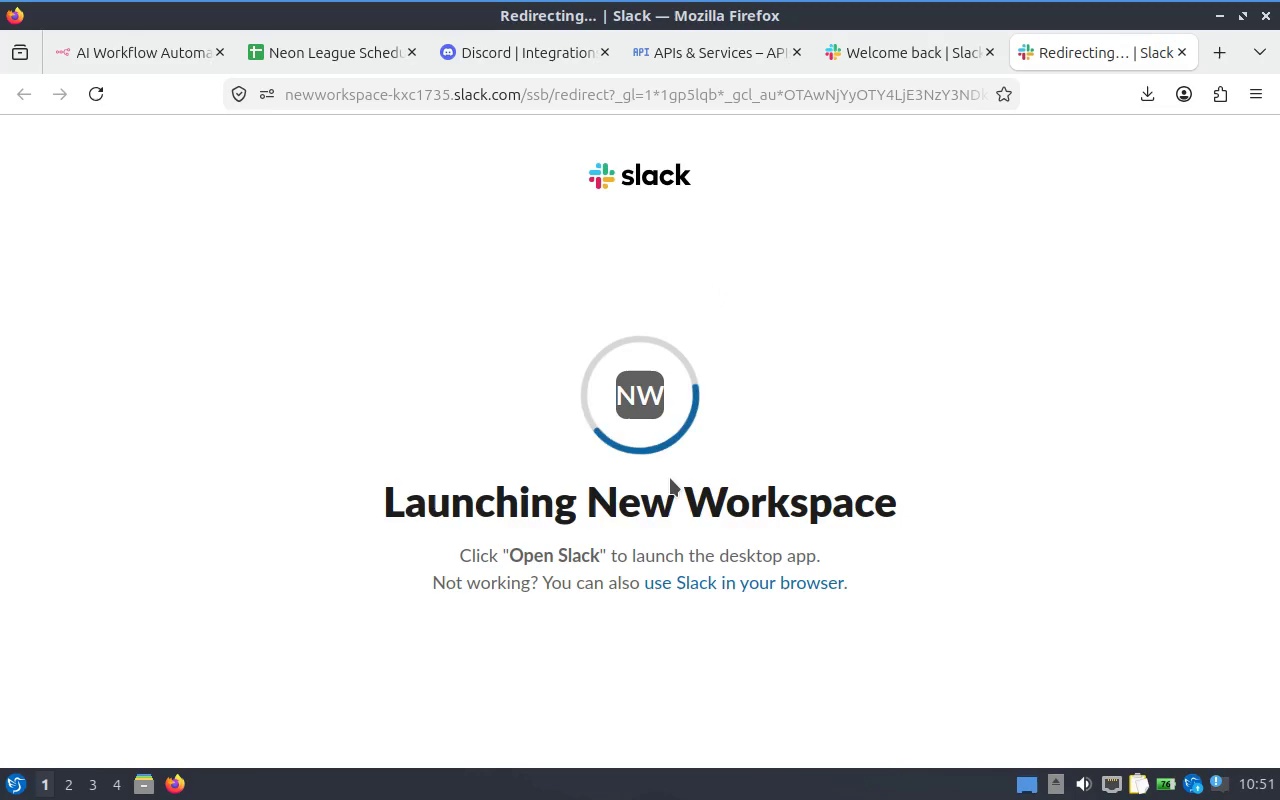 
left_click([799, 574])
 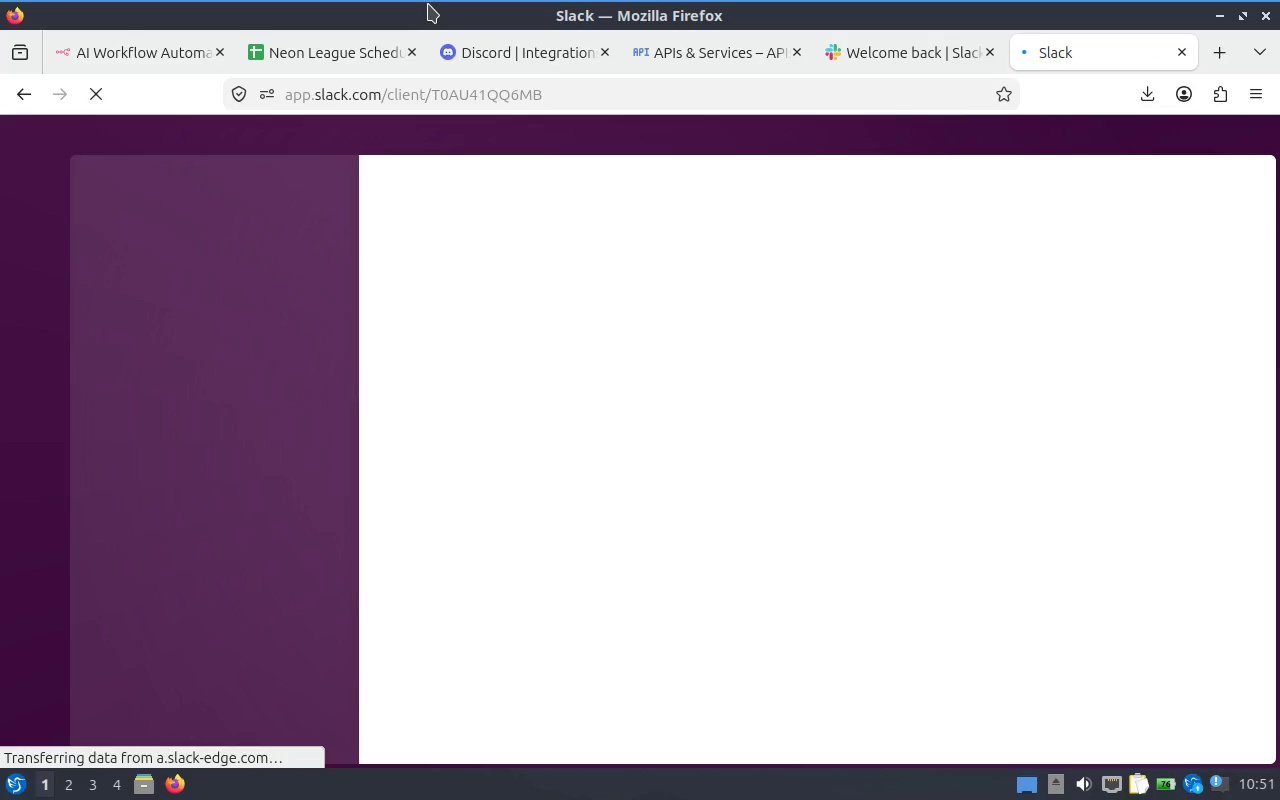 
wait(9.78)
 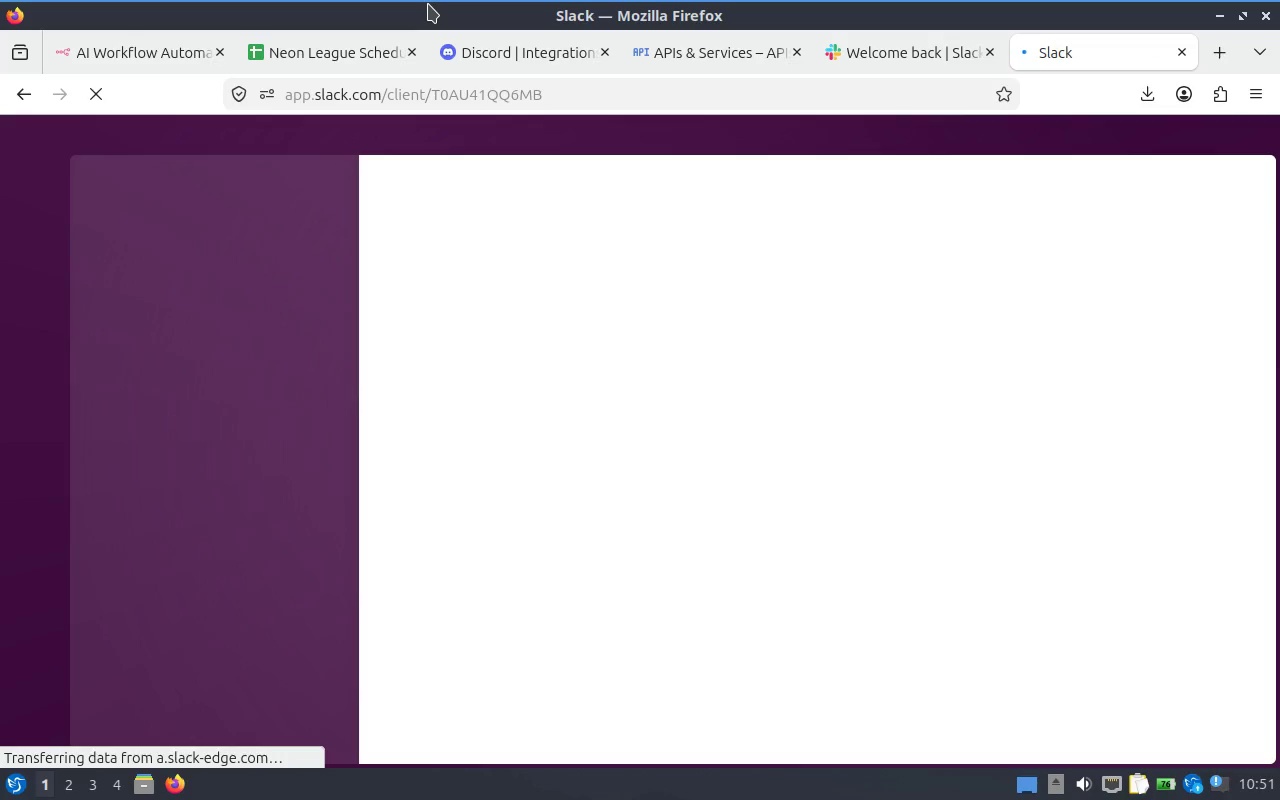 
left_click([332, 366])
 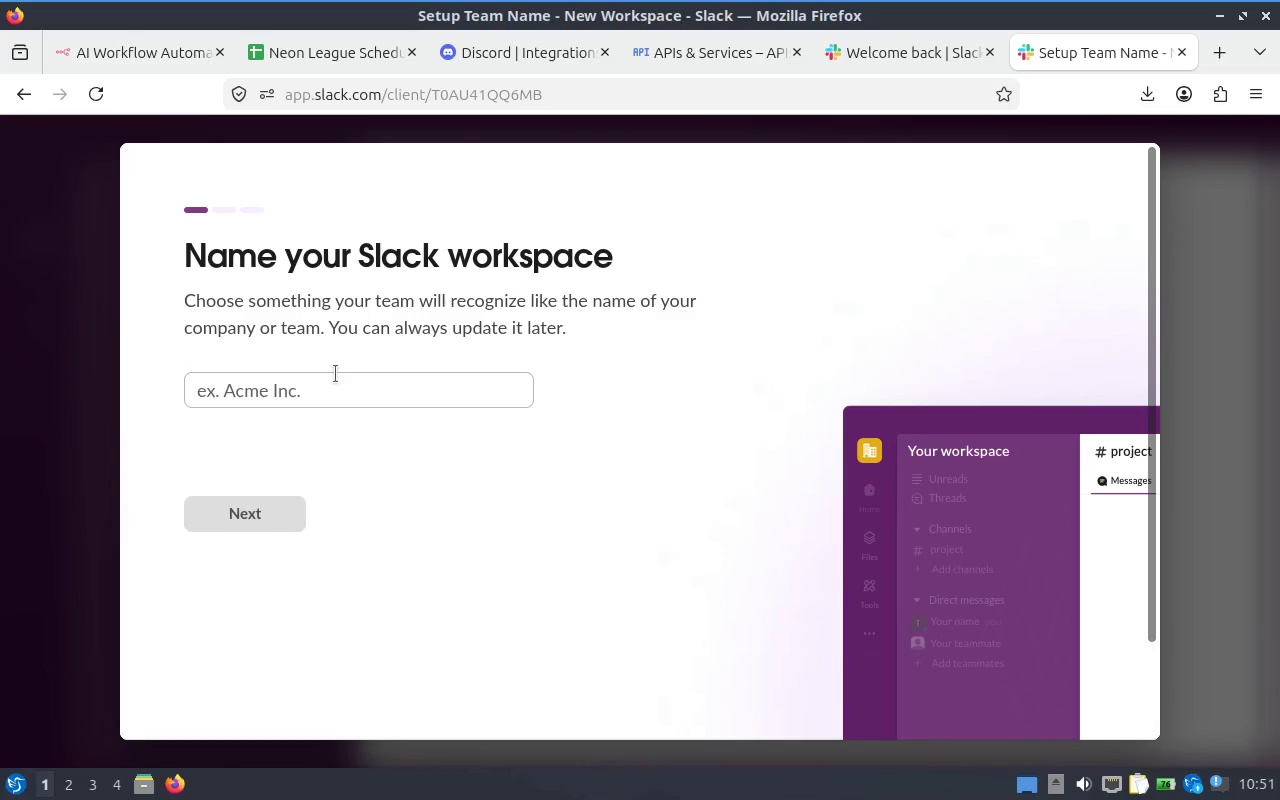 
left_click([335, 374])
 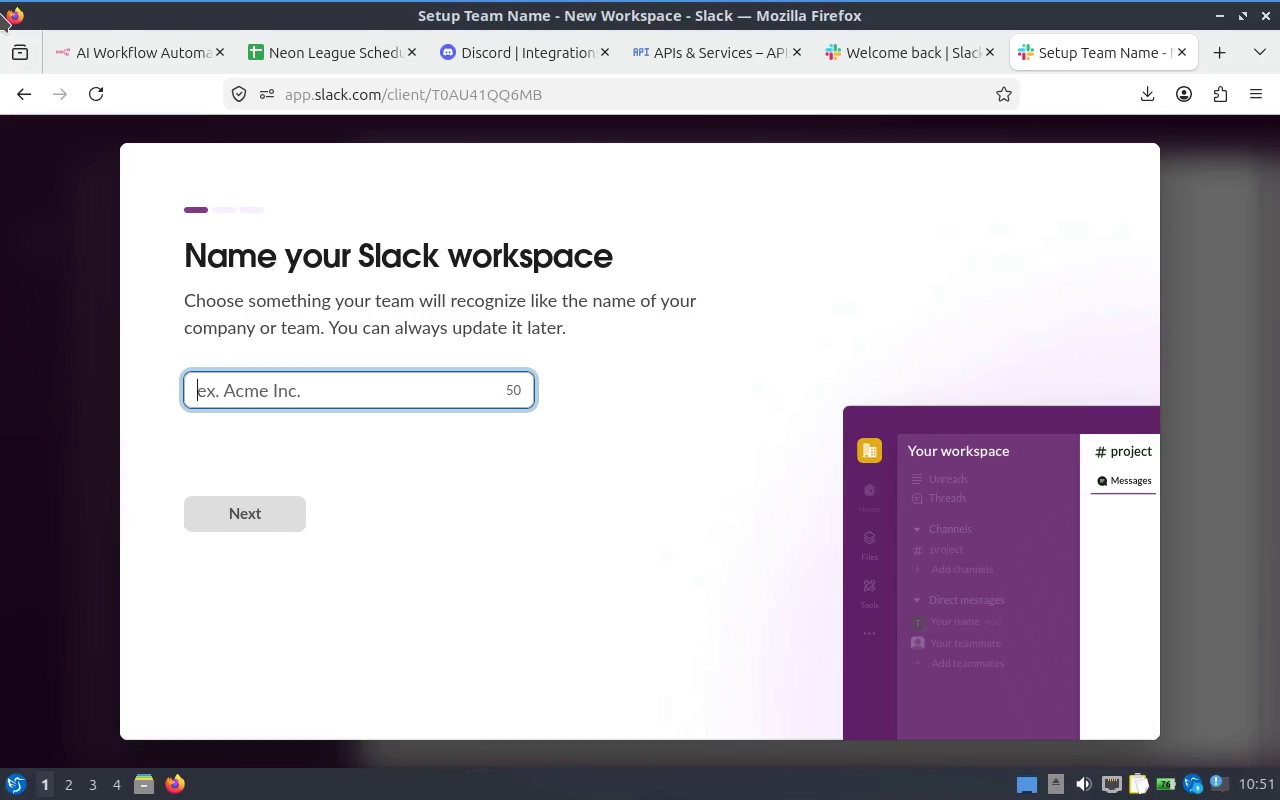 
wait(5.5)
 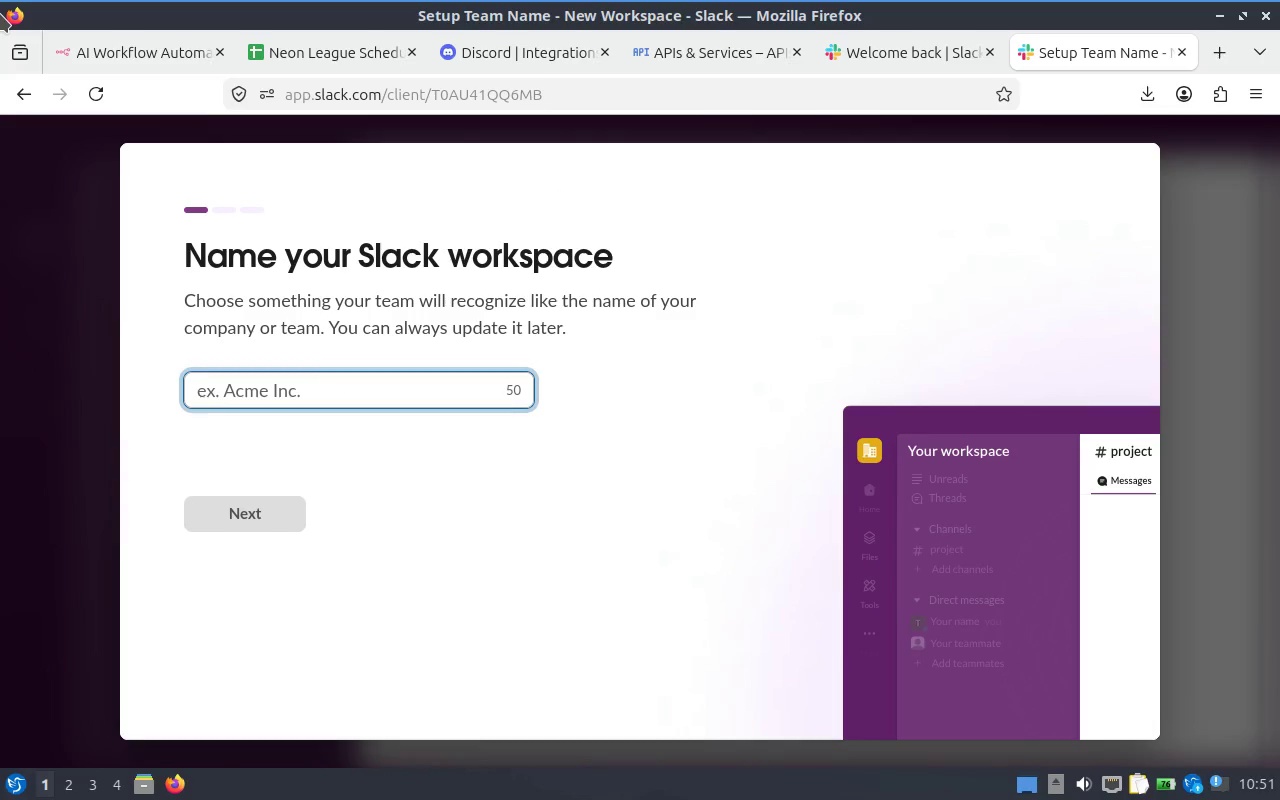 
type(Neon Alerts)
 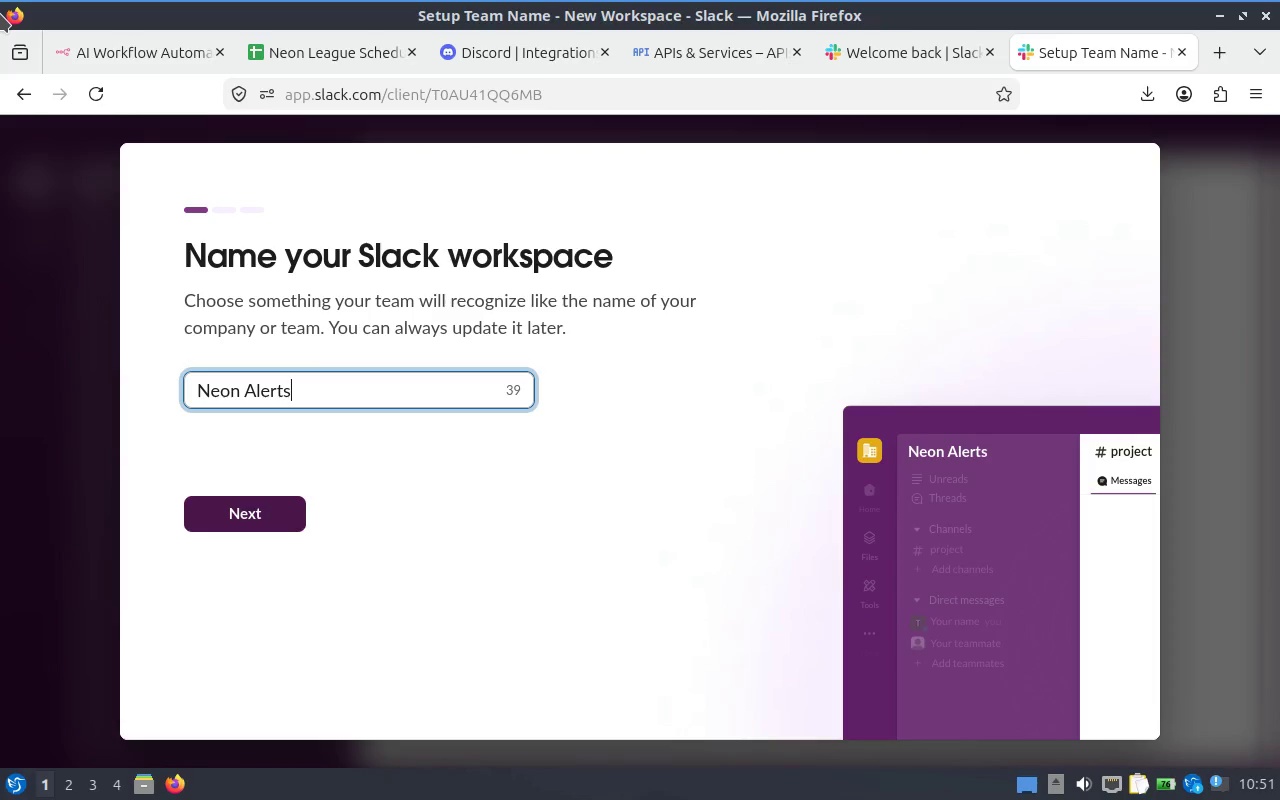 
left_click([260, 513])
 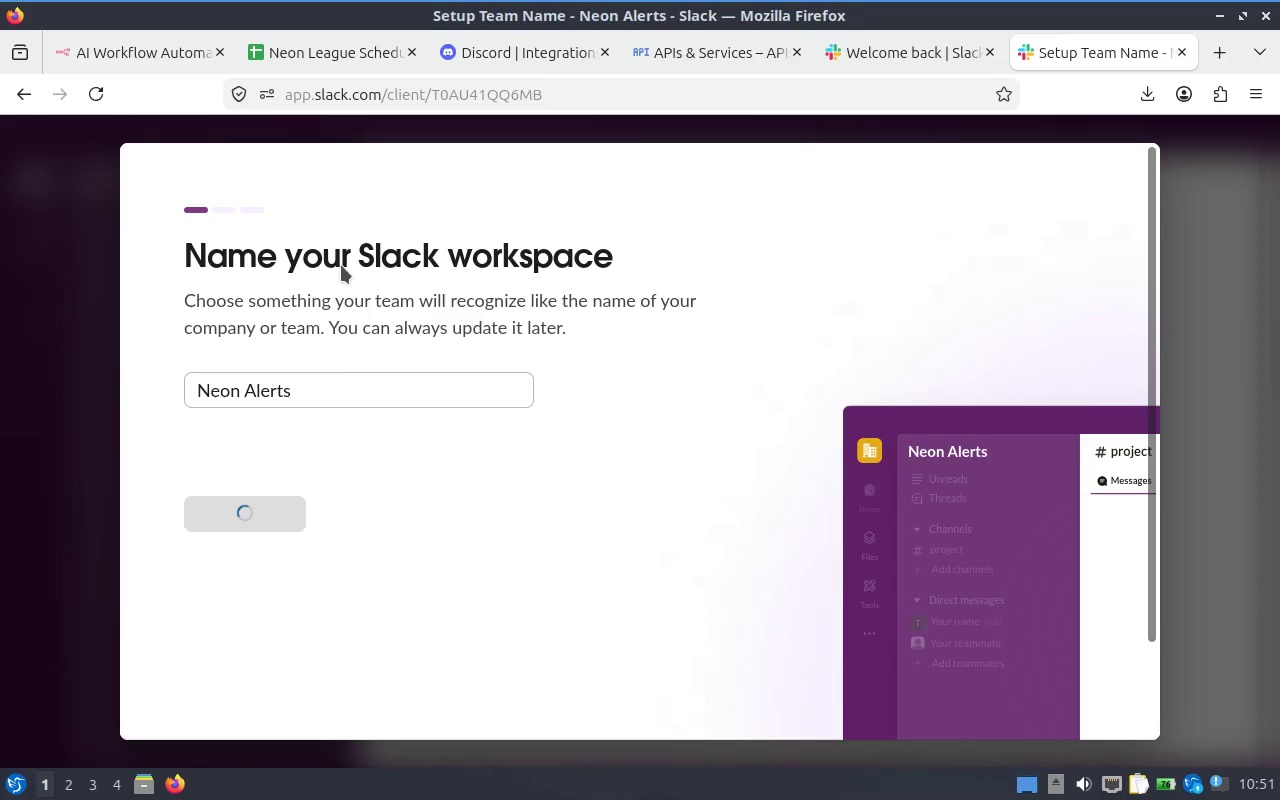 
mouse_move([121, 2])
 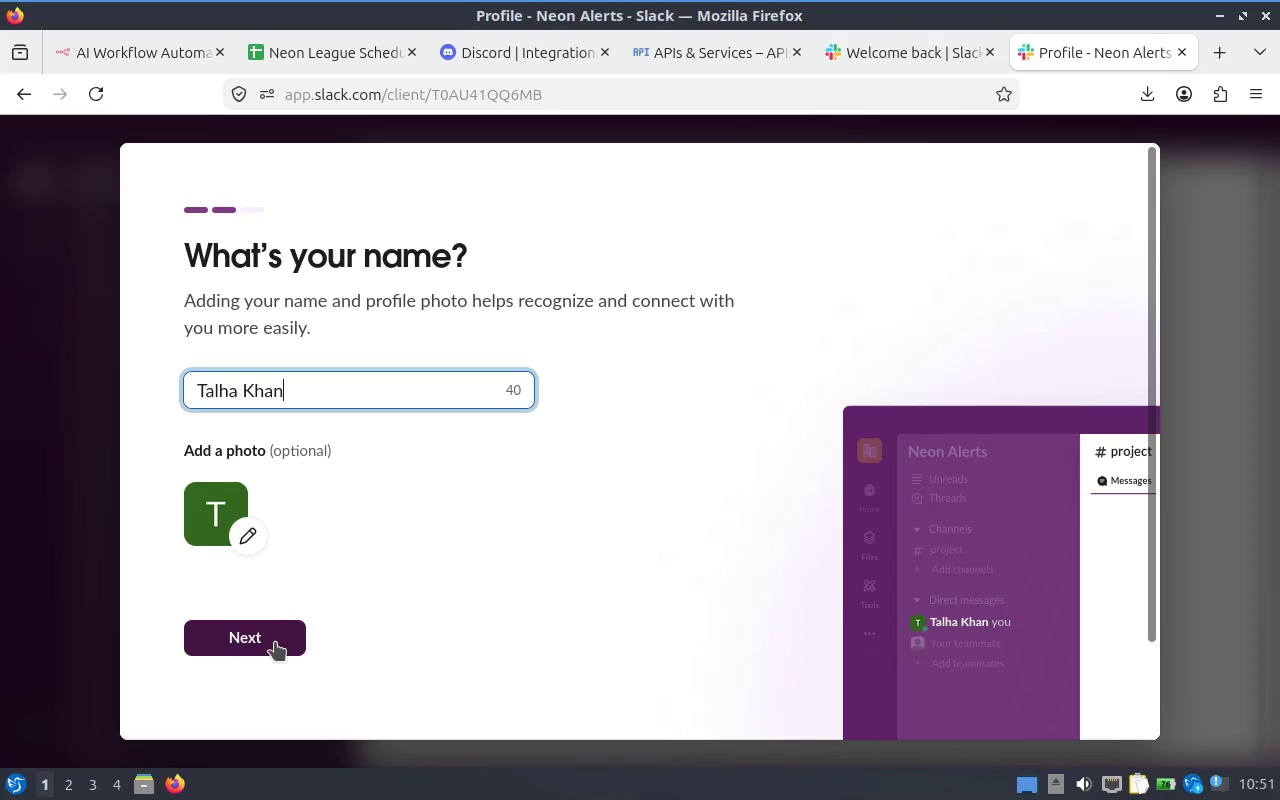 
left_click([275, 642])
 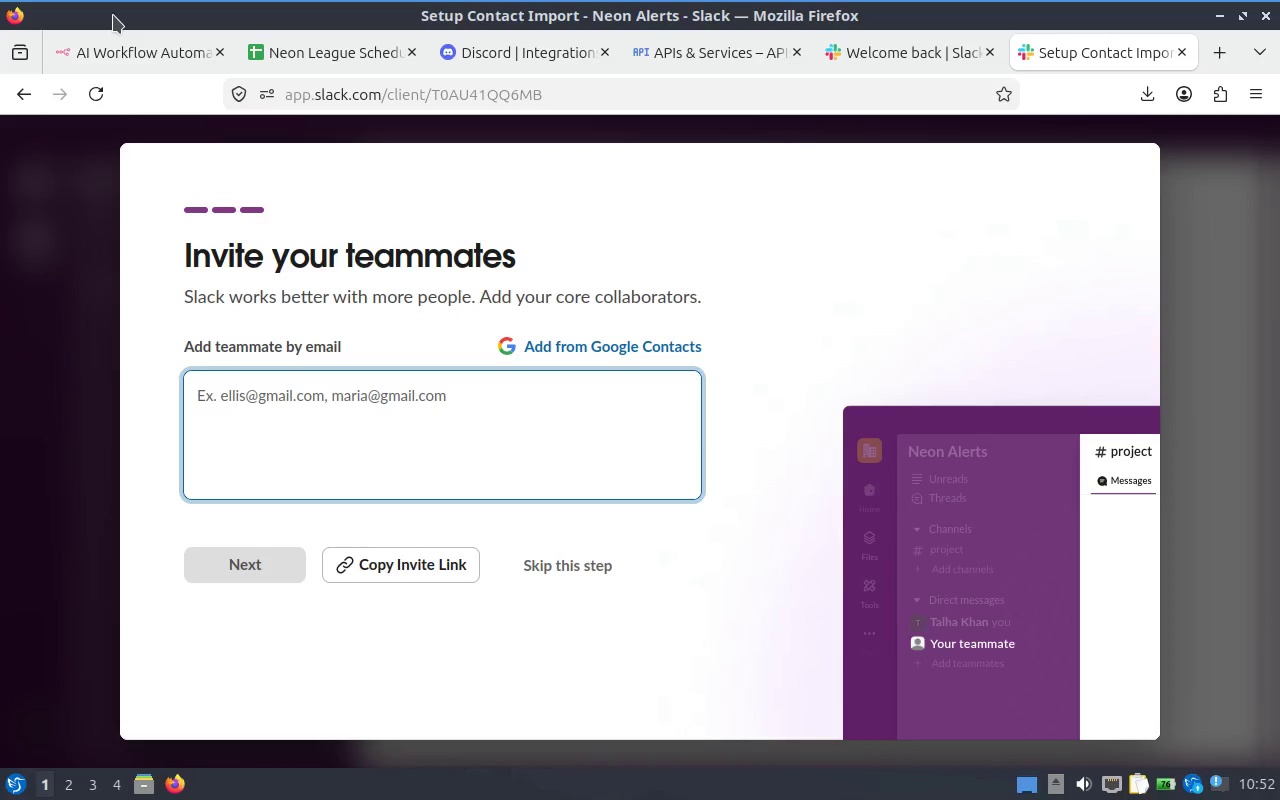 
wait(10.26)
 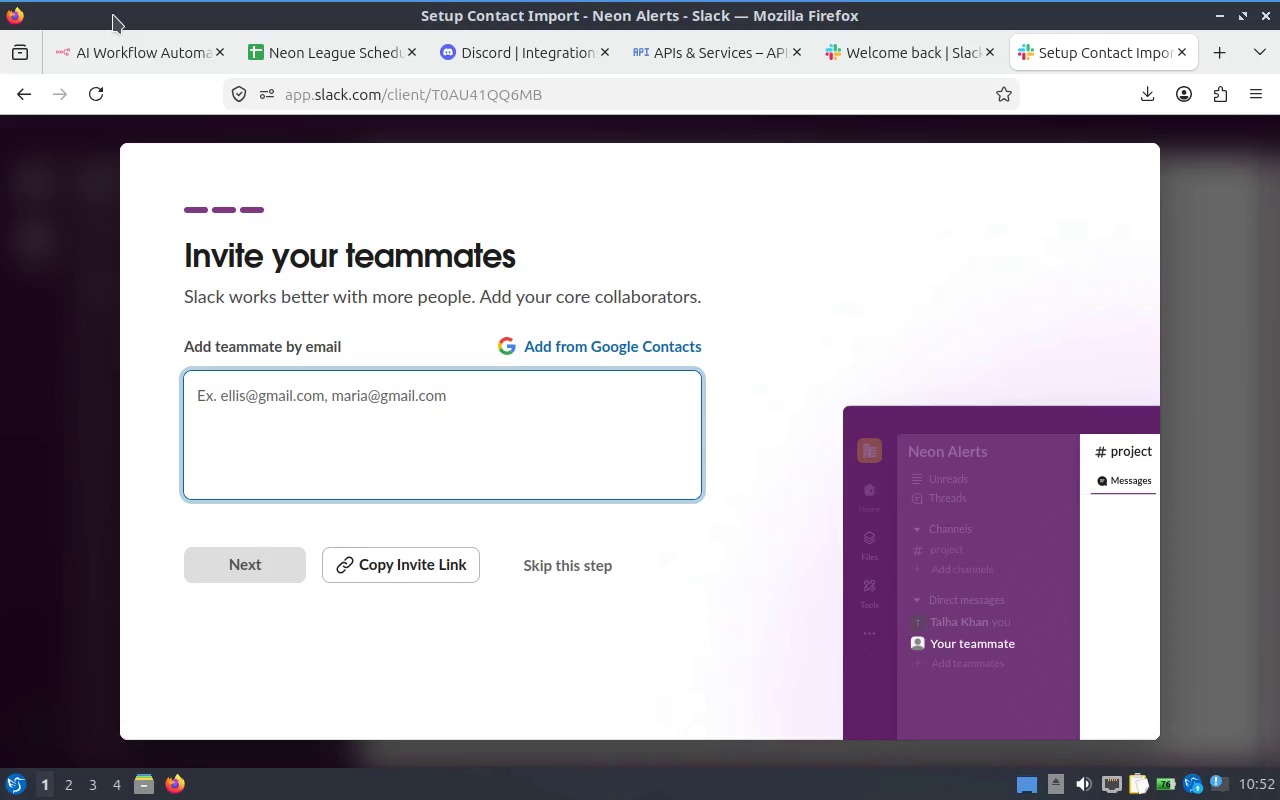 
left_click([564, 567])
 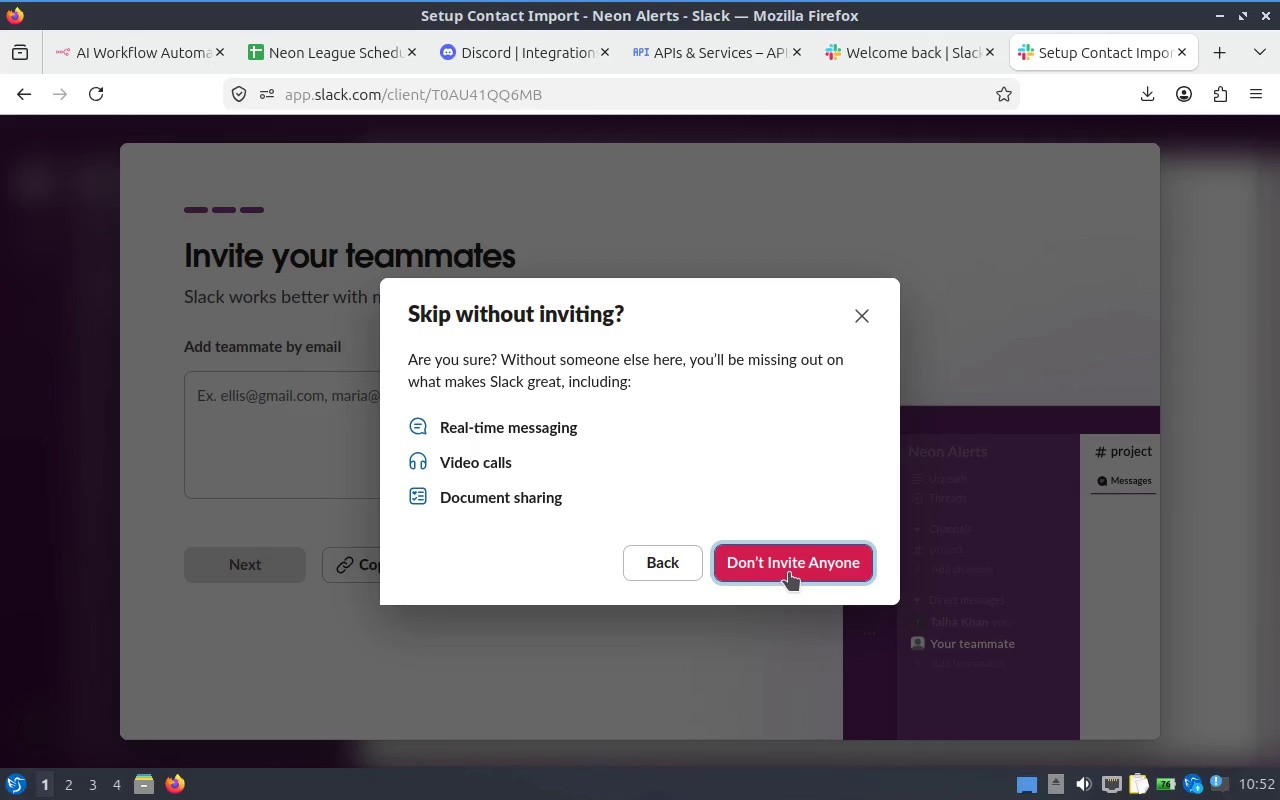 
left_click([789, 572])
 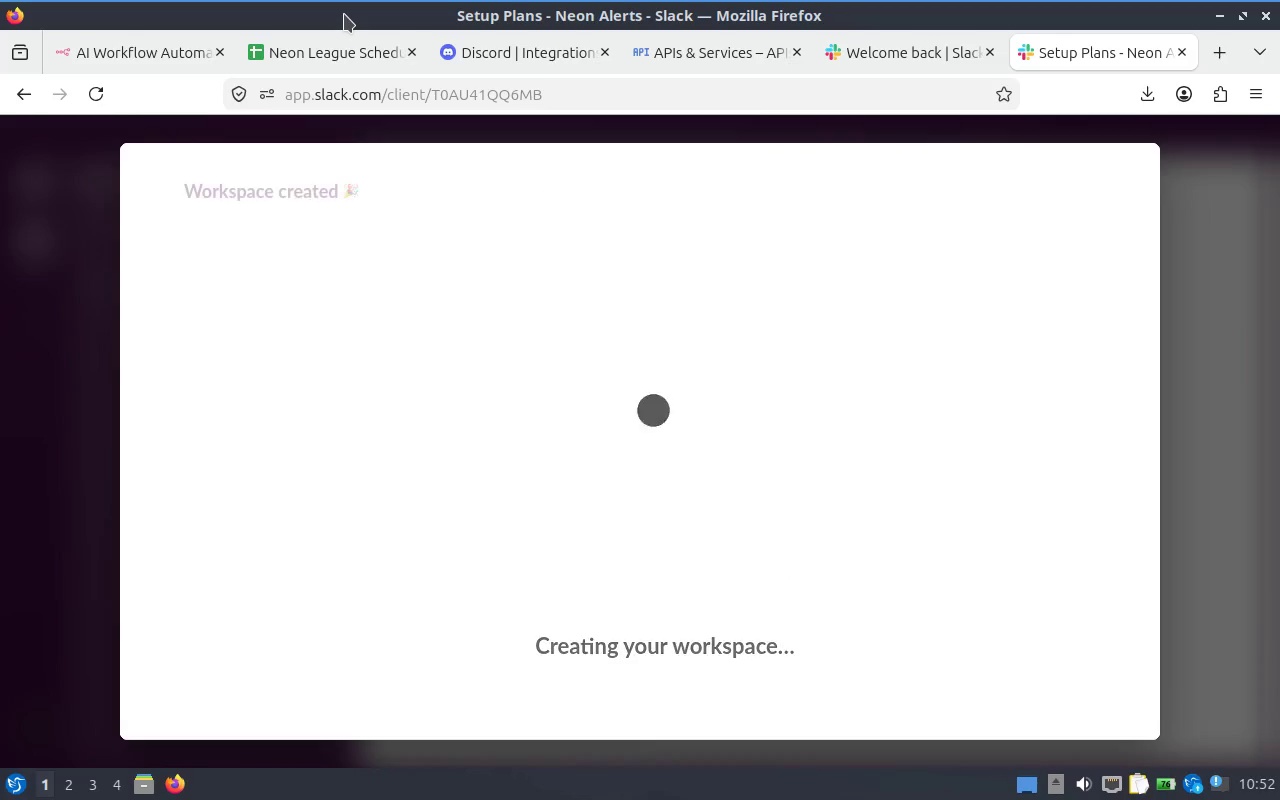 
wait(8.08)
 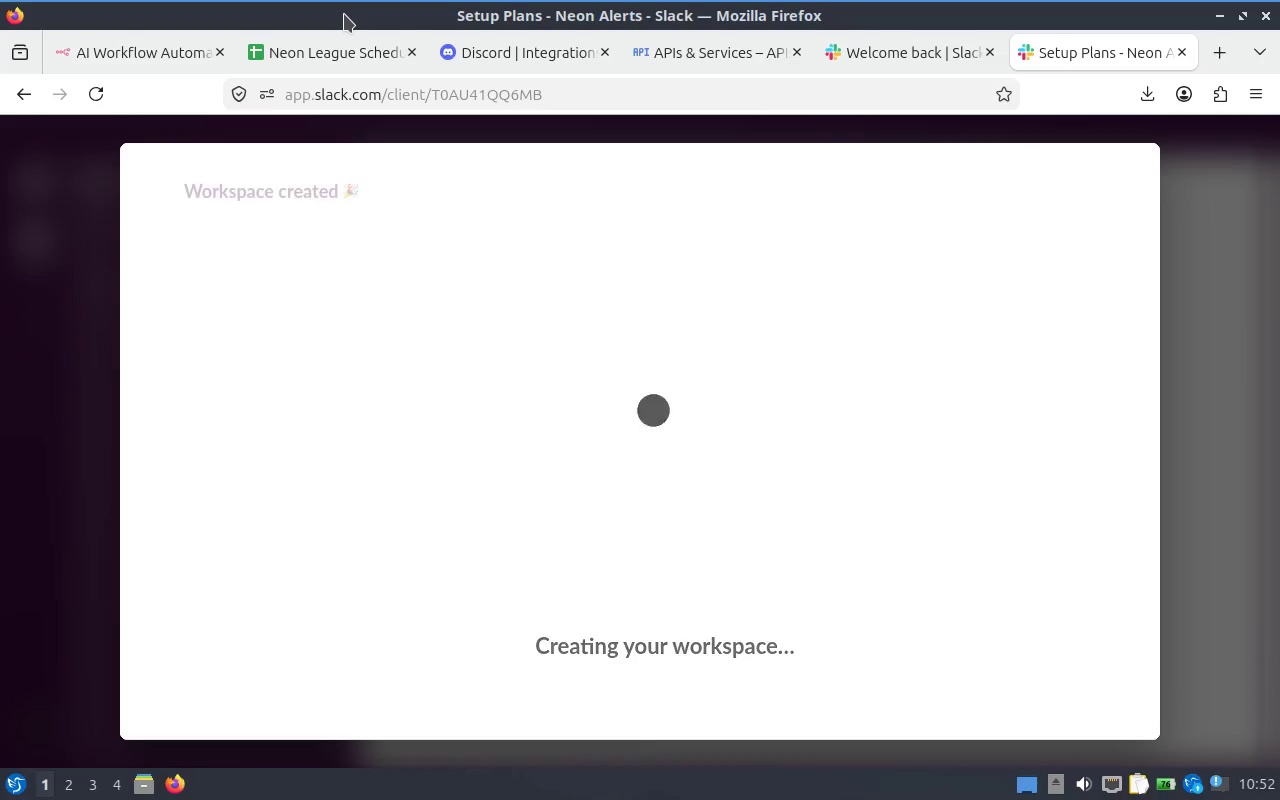 
scroll: coordinate [578, 494], scroll_direction: down, amount: 2.0
 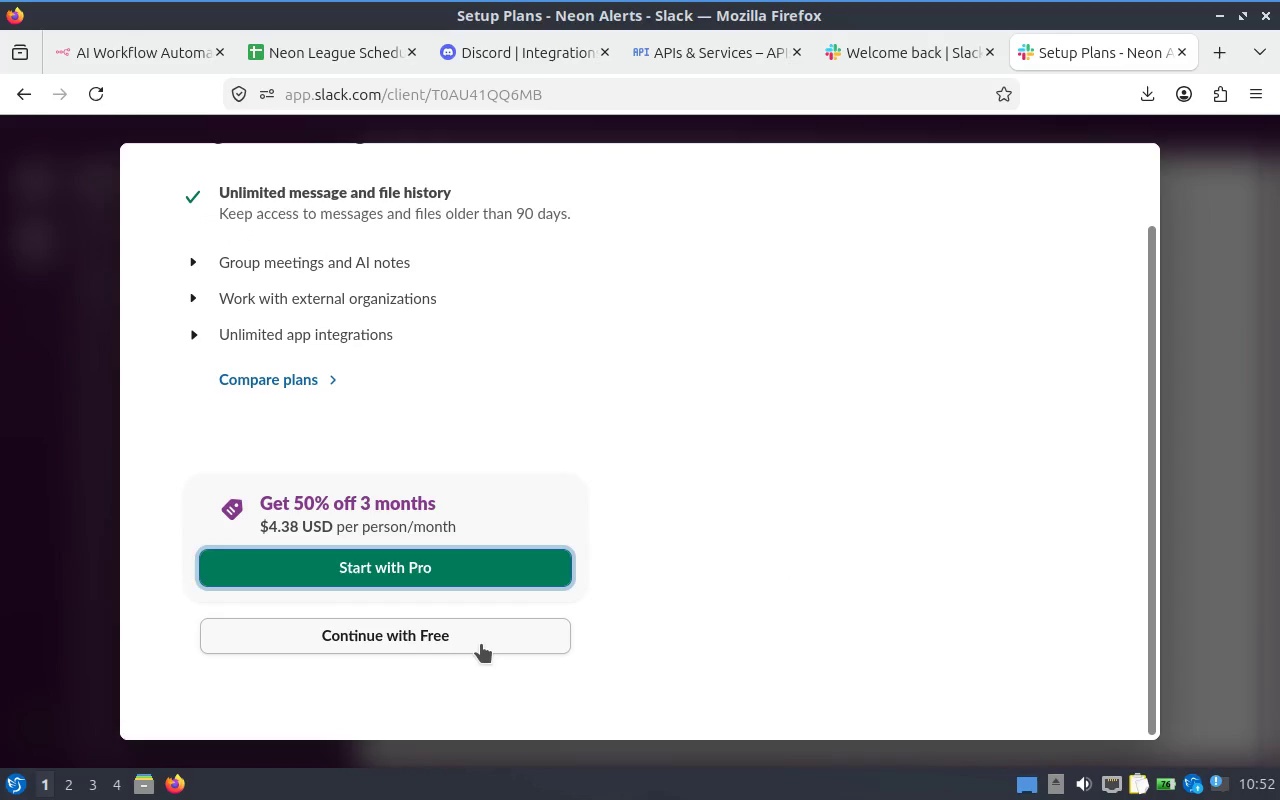 
scroll: coordinate [508, 403], scroll_direction: up, amount: 1.0
 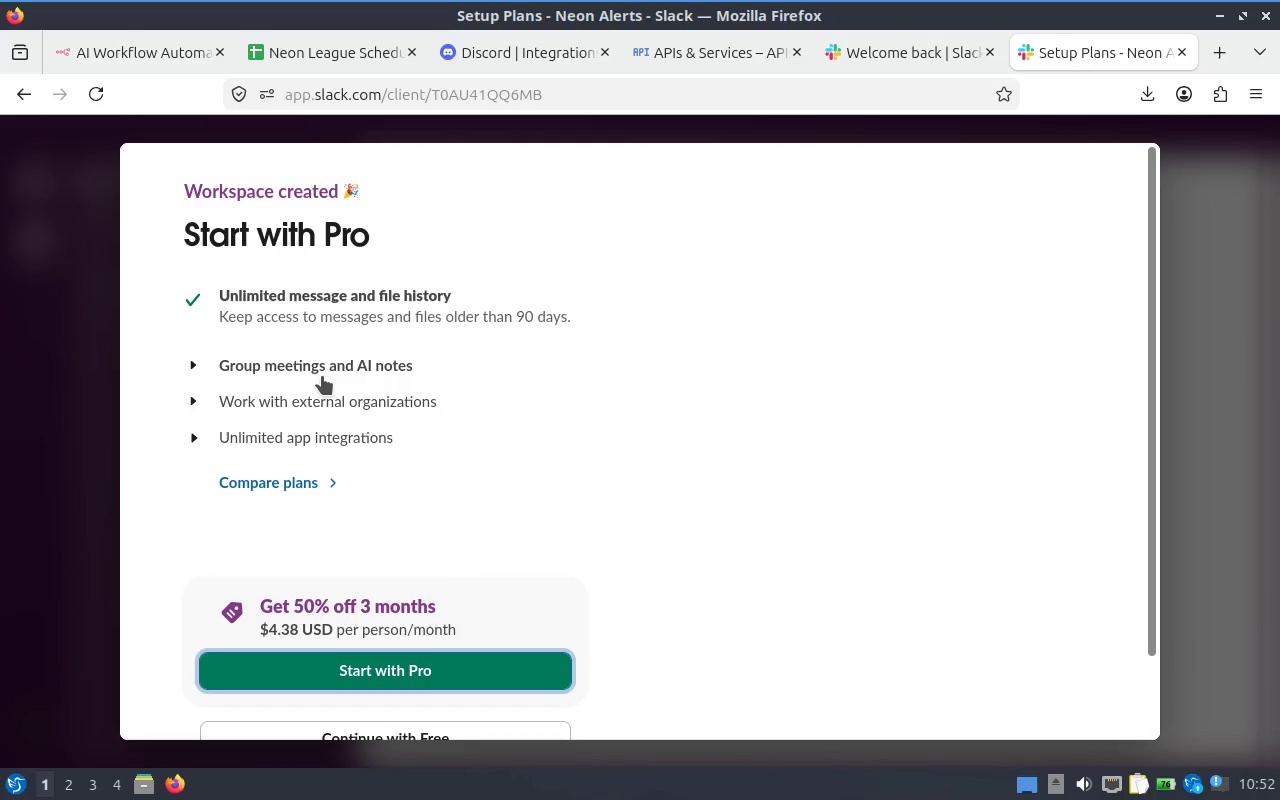 
wait(12.24)
 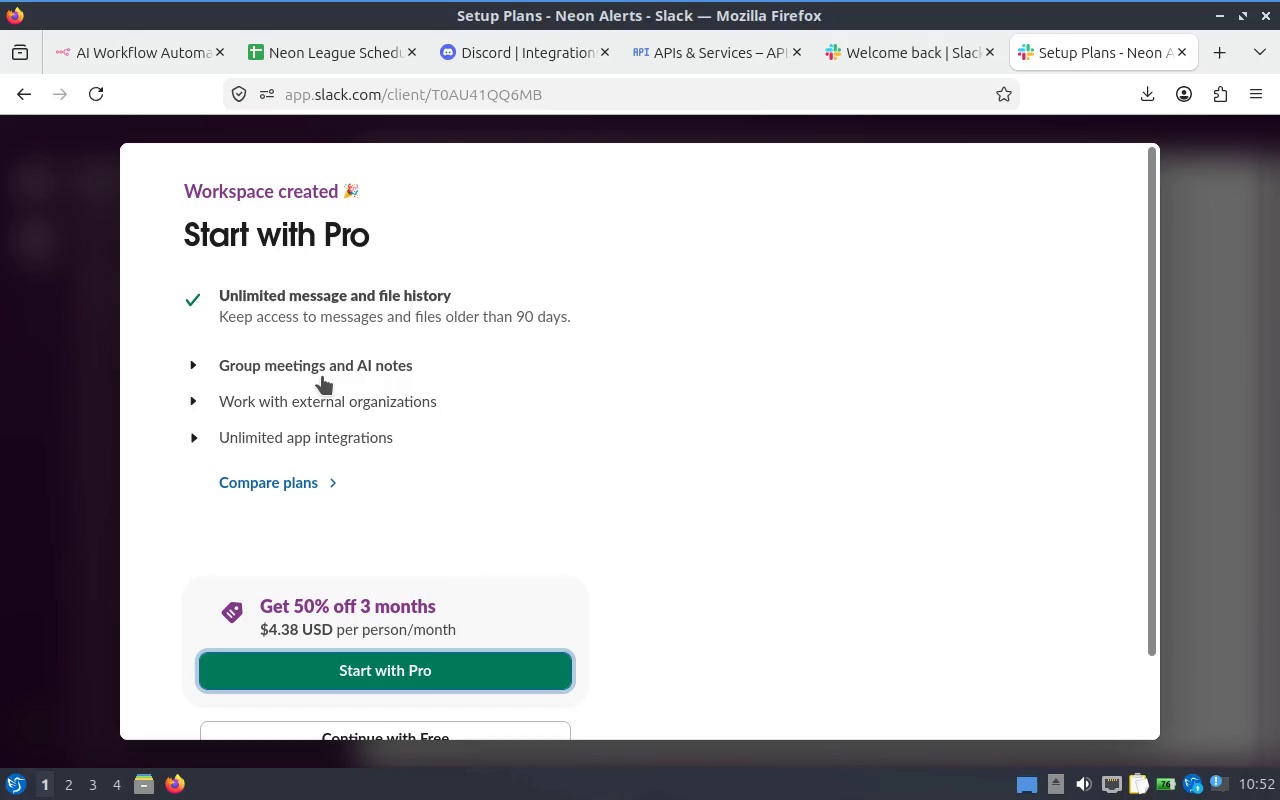 
left_click([378, 355])
 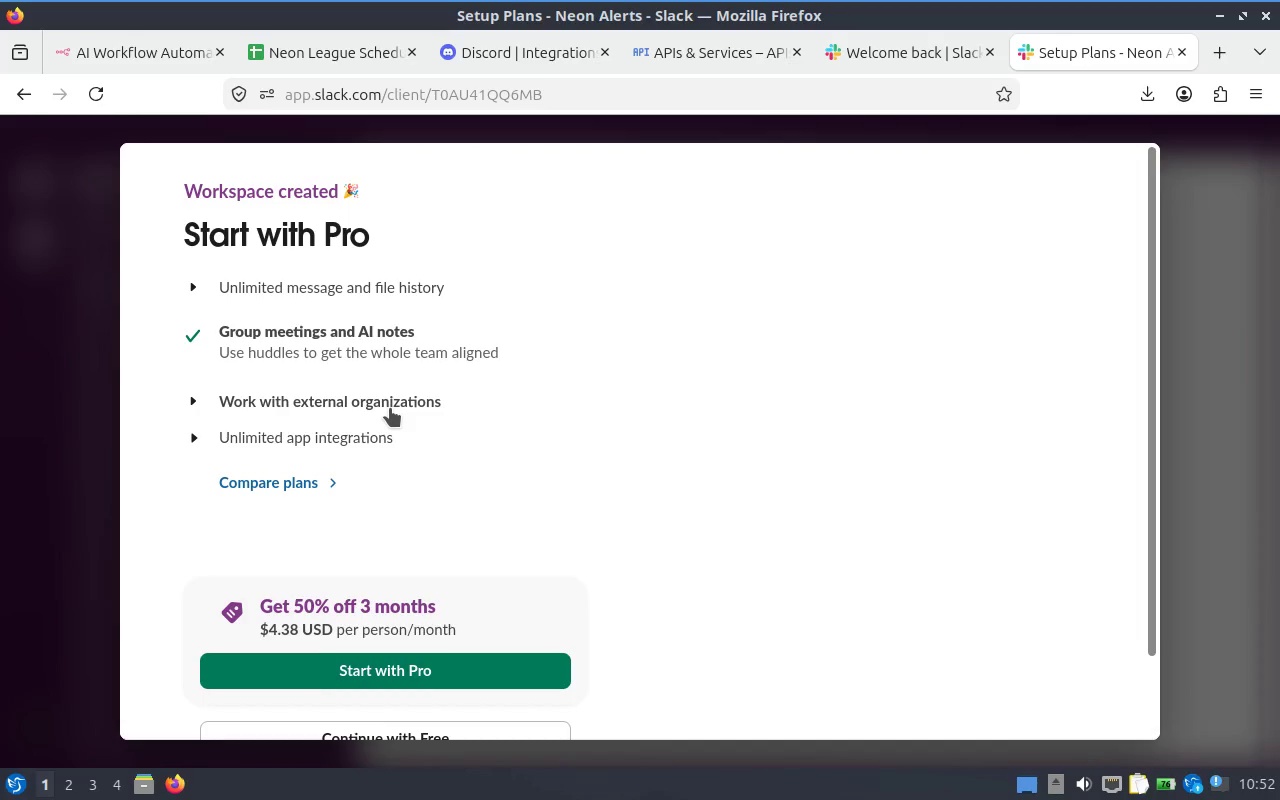 
wait(5.49)
 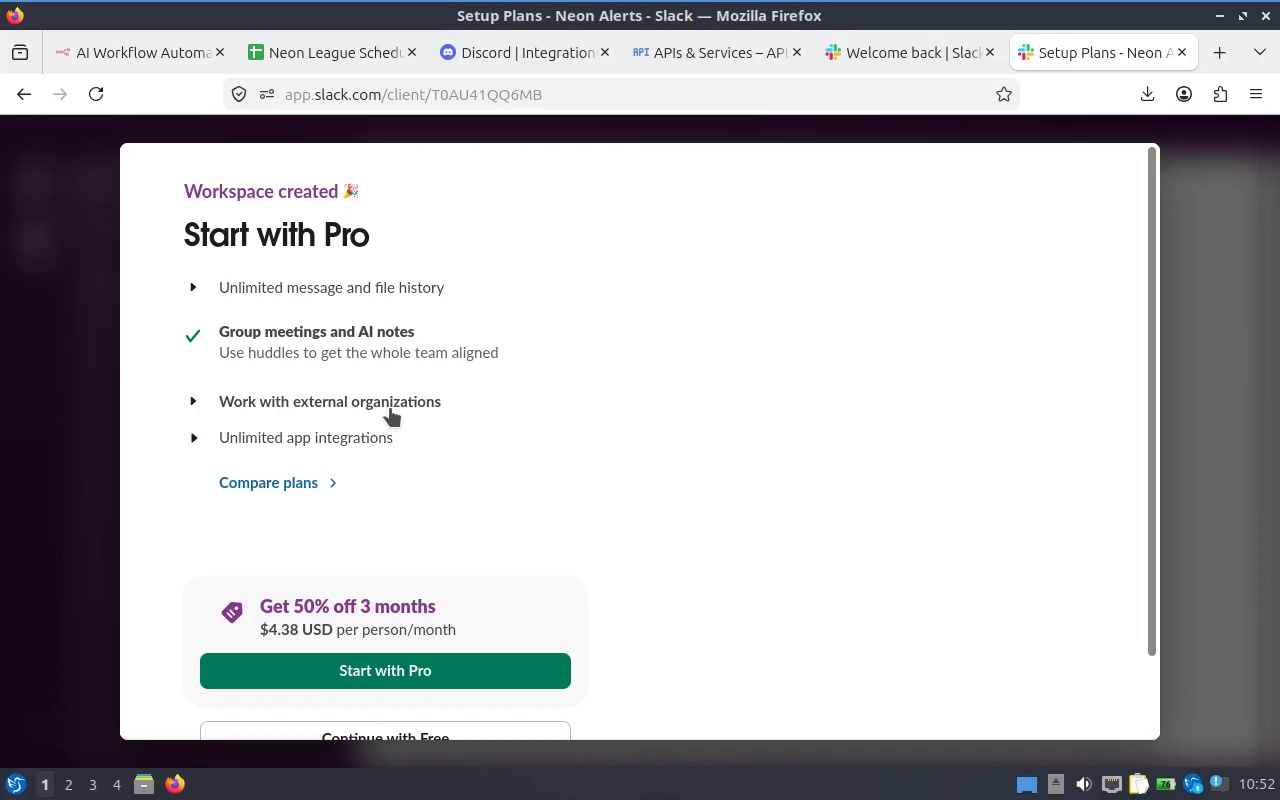 
left_click([361, 291])
 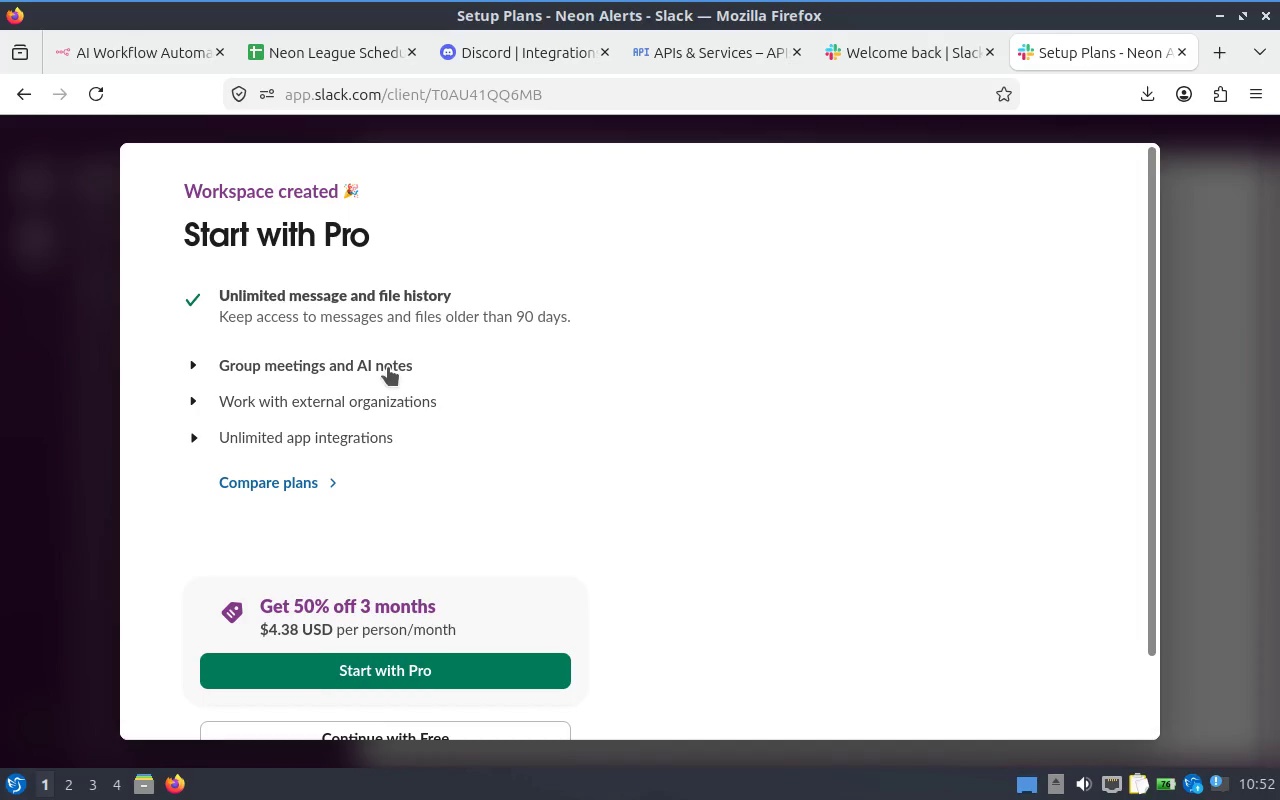 
left_click([381, 403])
 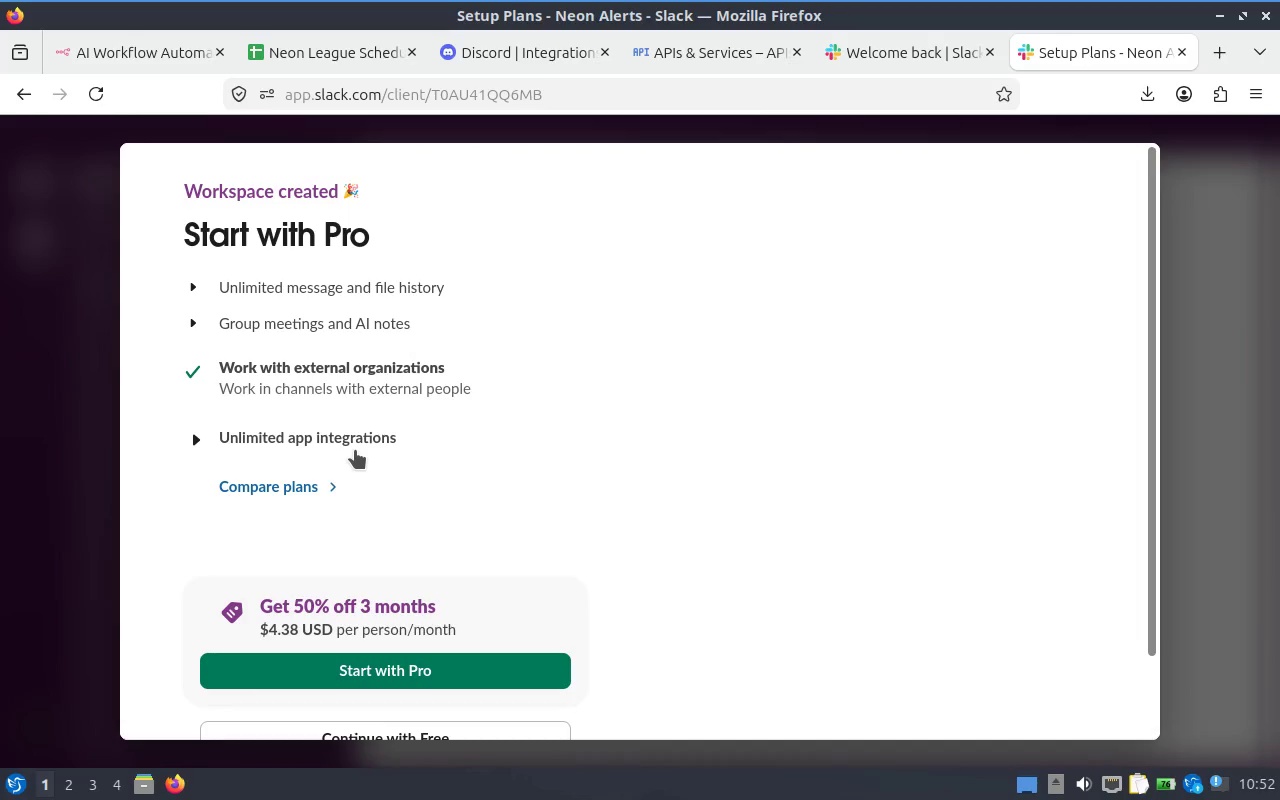 
left_click([360, 432])
 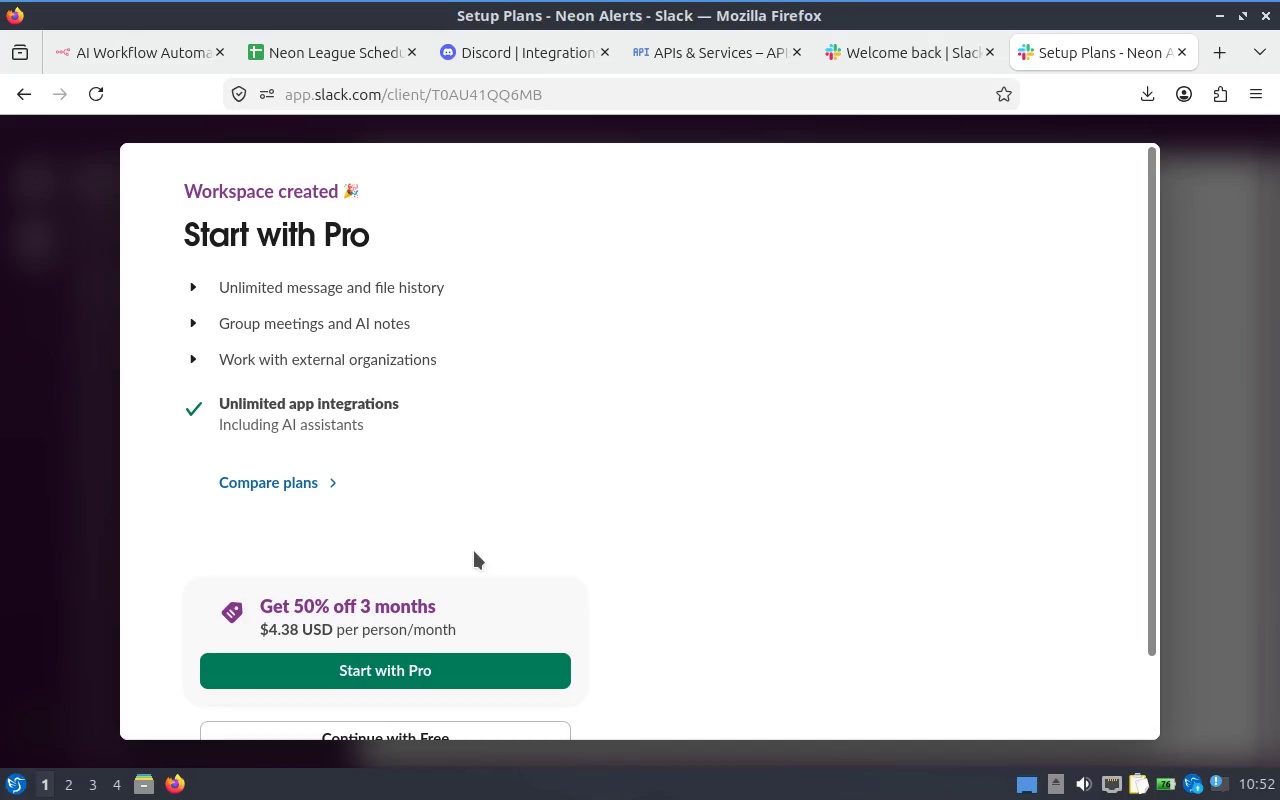 
scroll: coordinate [523, 517], scroll_direction: down, amount: 2.0
 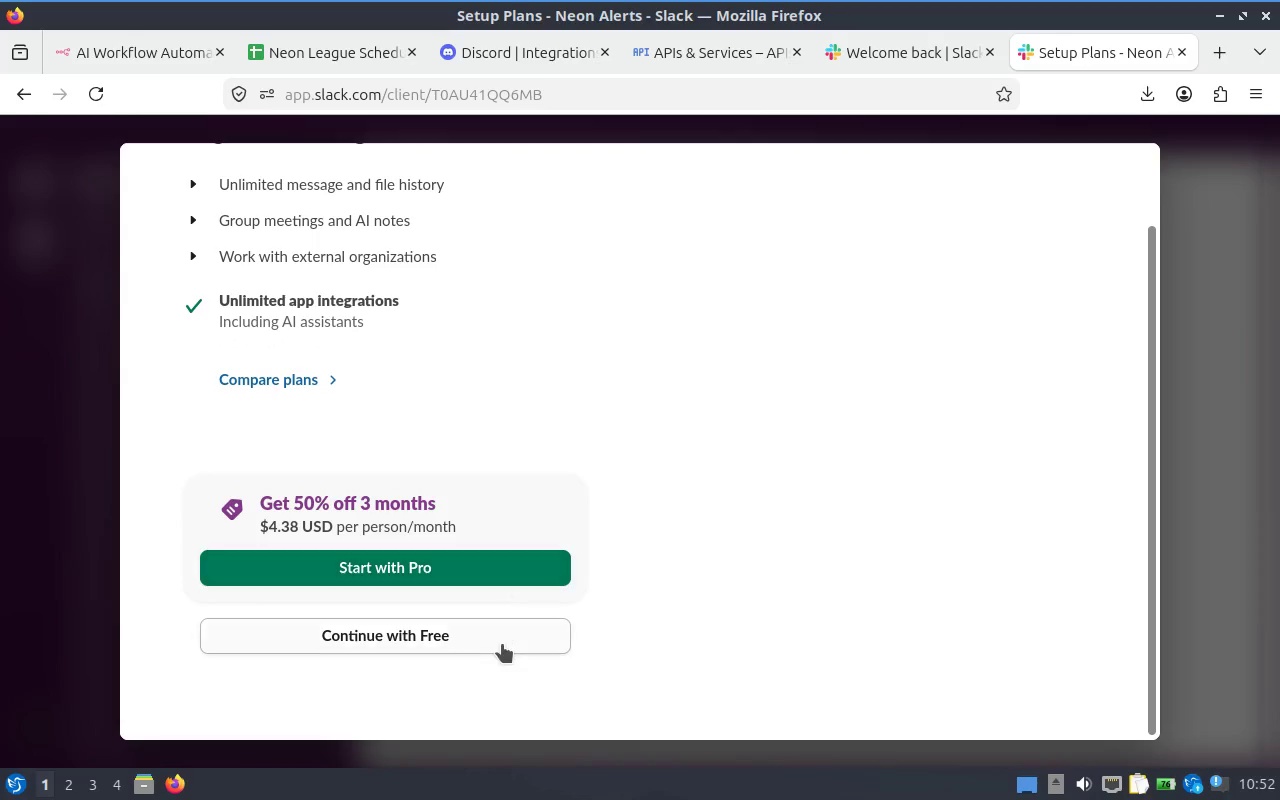 
left_click([502, 644])
 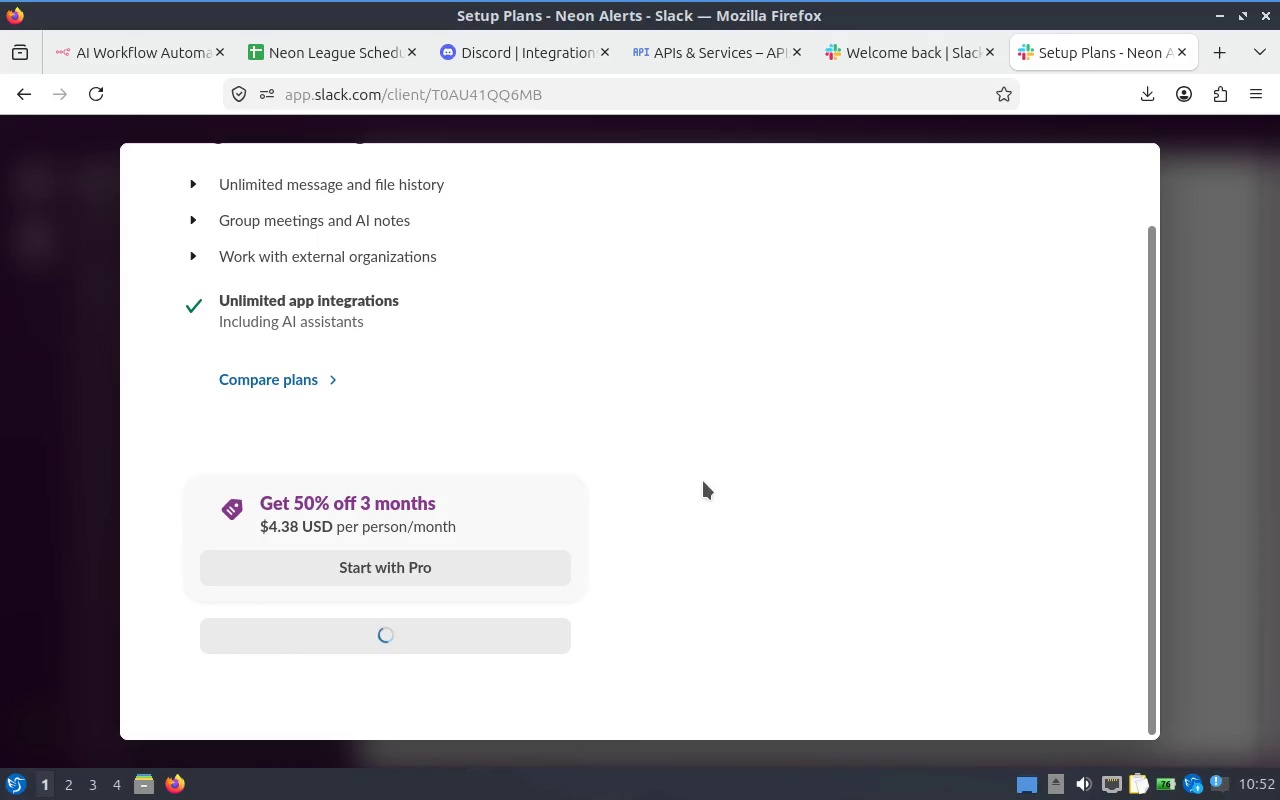 
scroll: coordinate [703, 481], scroll_direction: none, amount: 0.0
 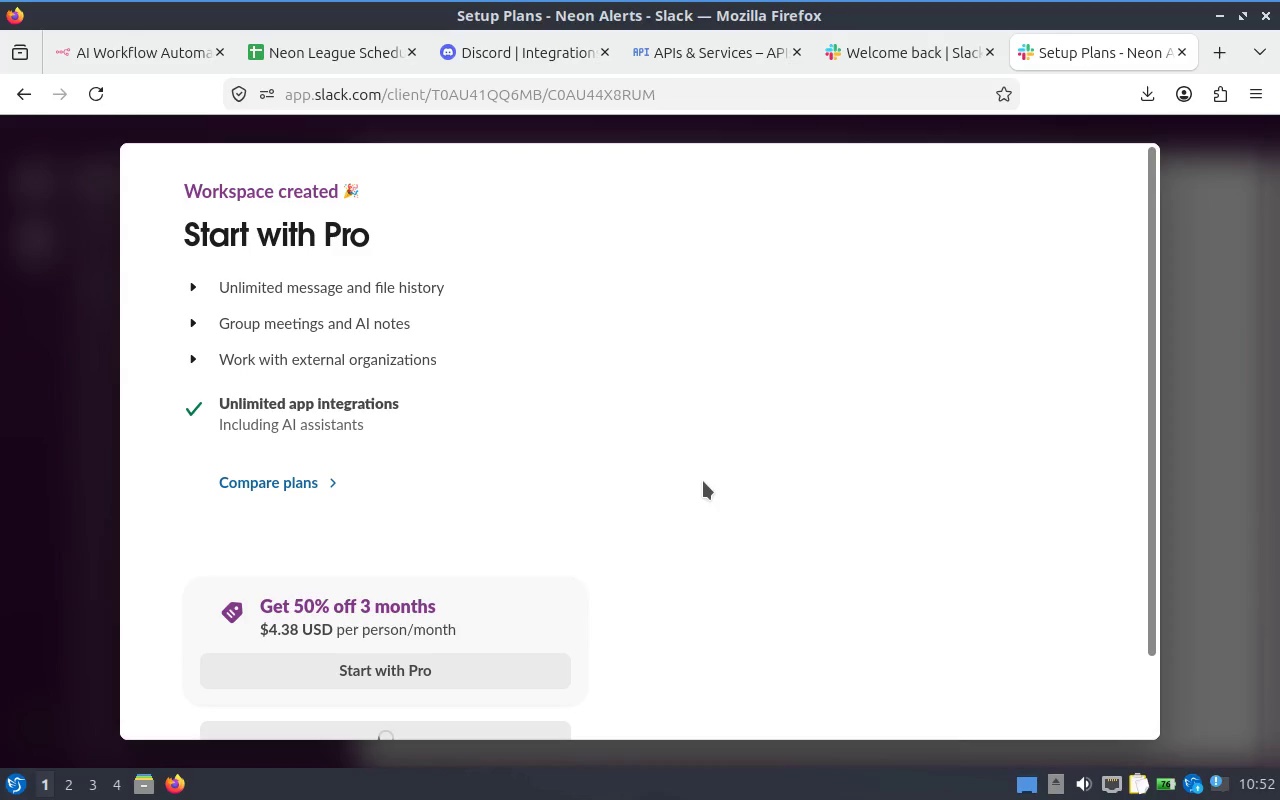 
scroll: coordinate [703, 481], scroll_direction: down, amount: 2.0
 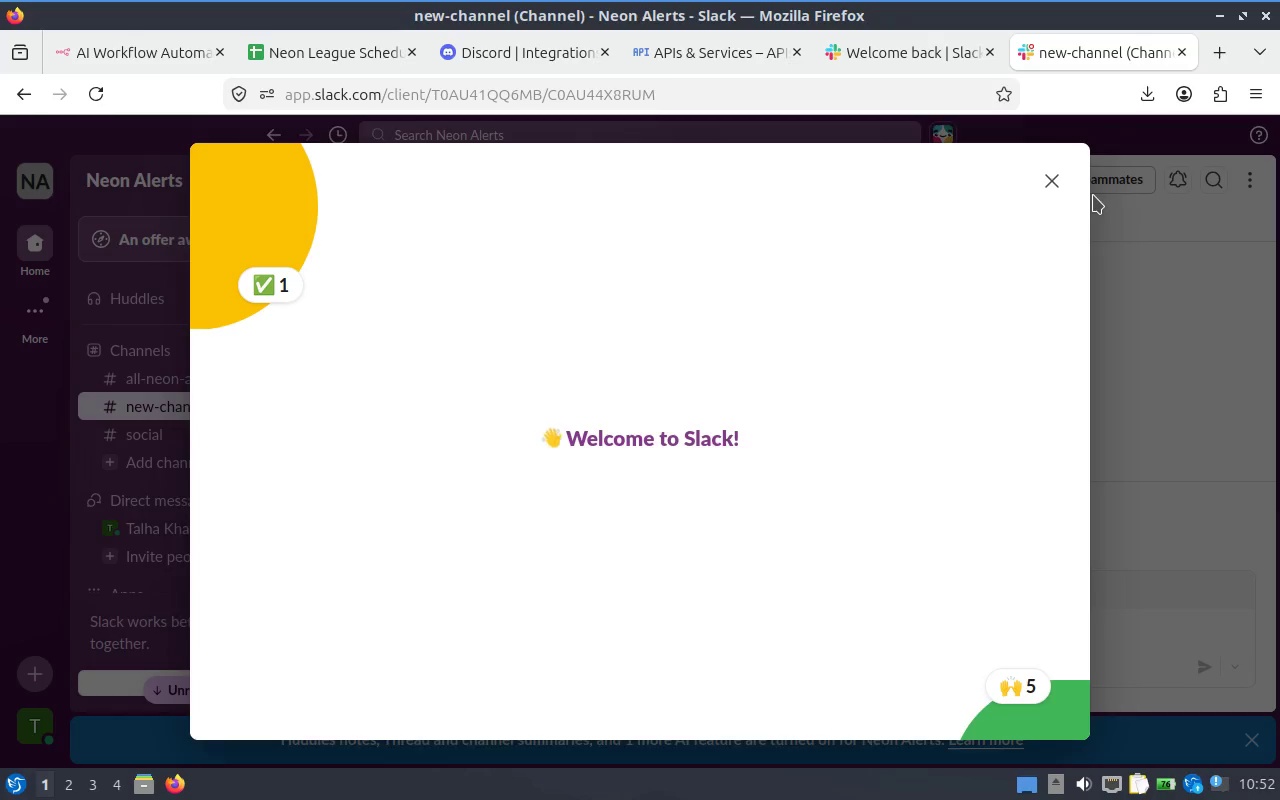 
mouse_move([1049, 174])
 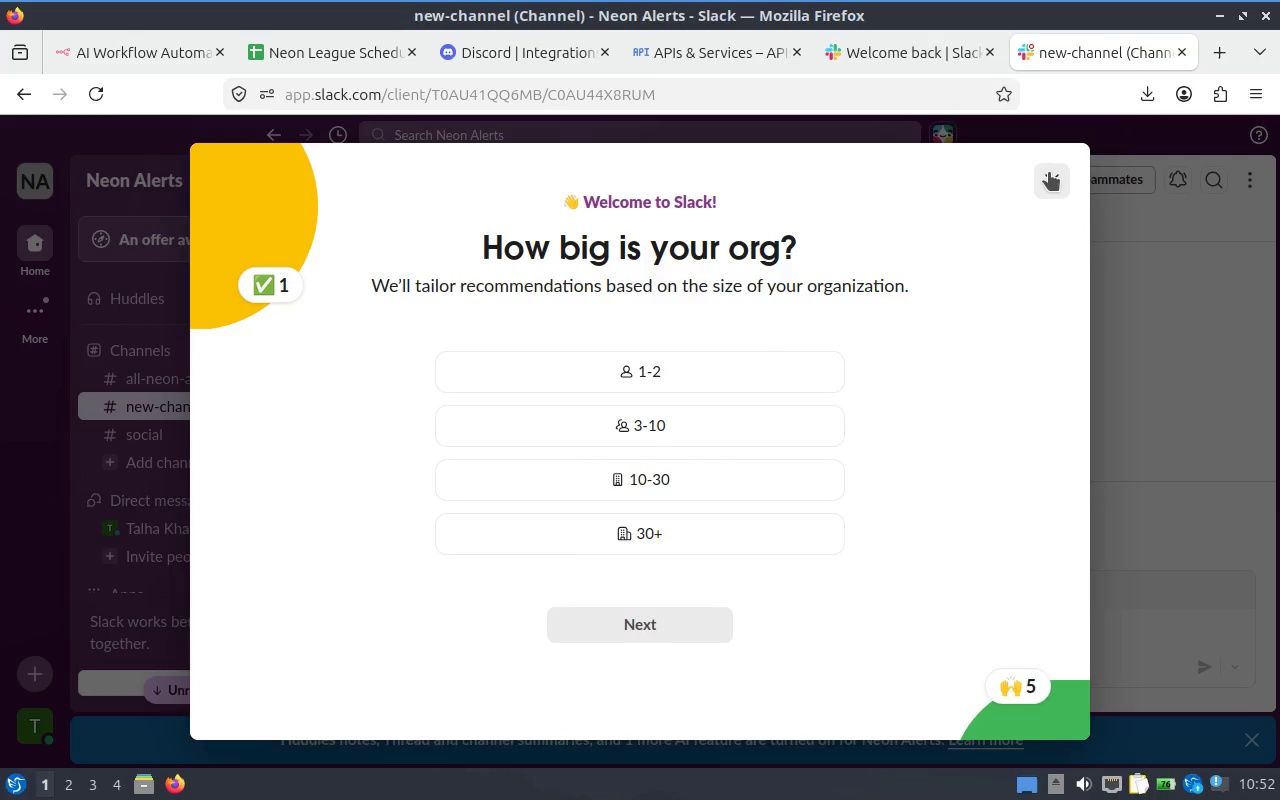 
left_click([1049, 172])
 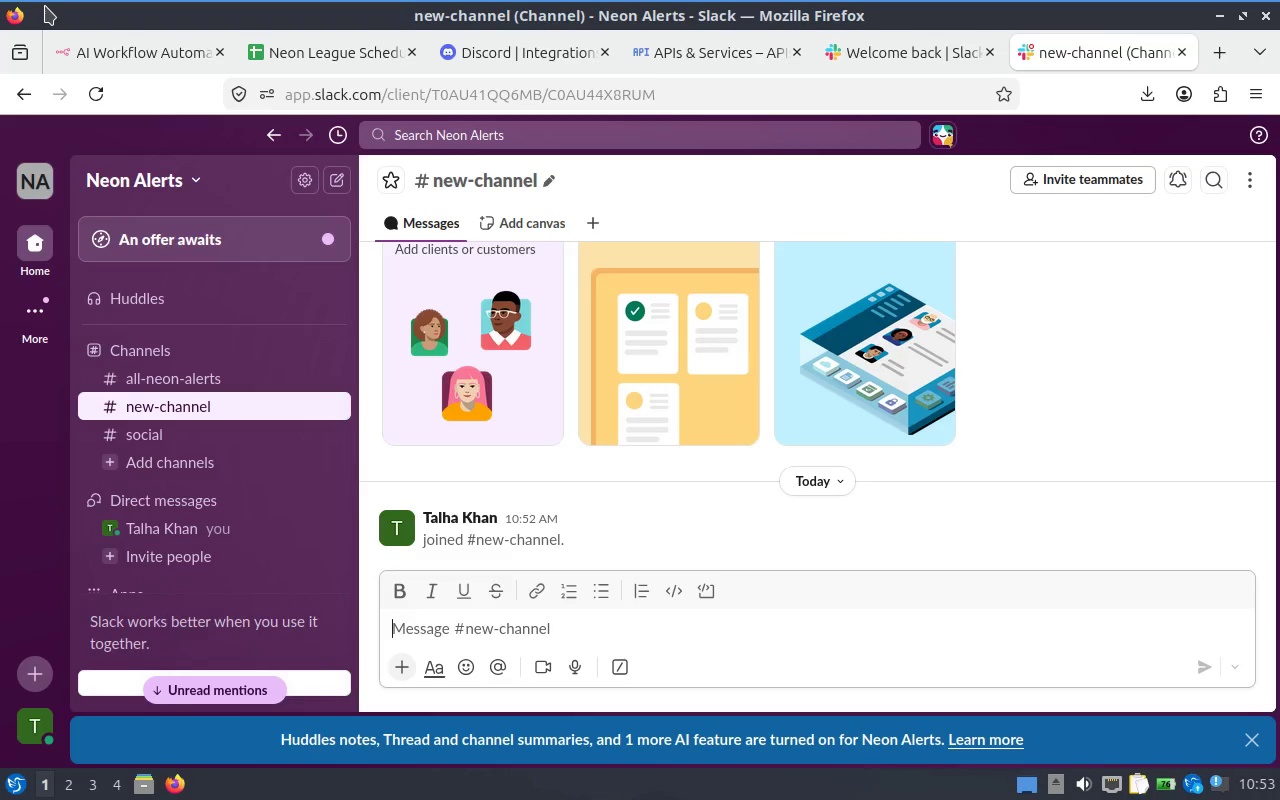 
wait(10.65)
 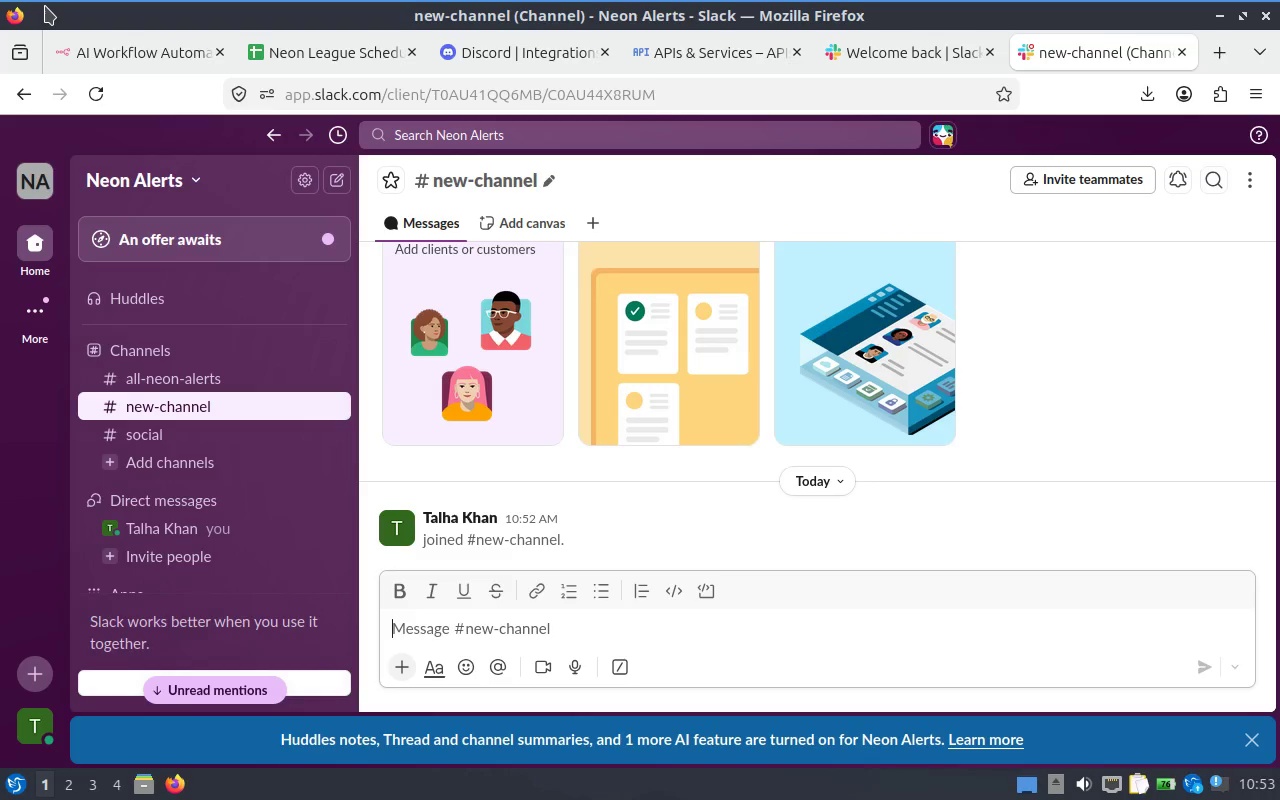 
left_click([29, 313])
 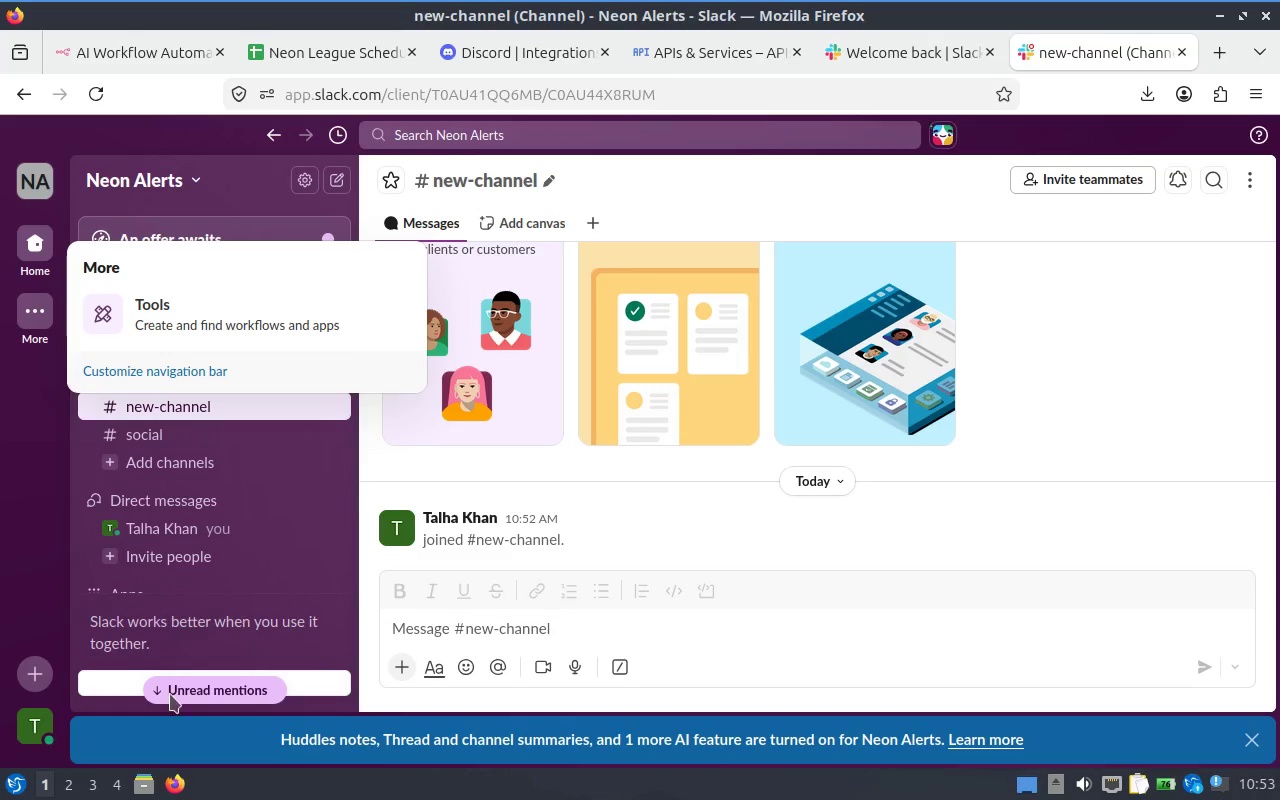 
scroll: coordinate [275, 566], scroll_direction: down, amount: 5.0
 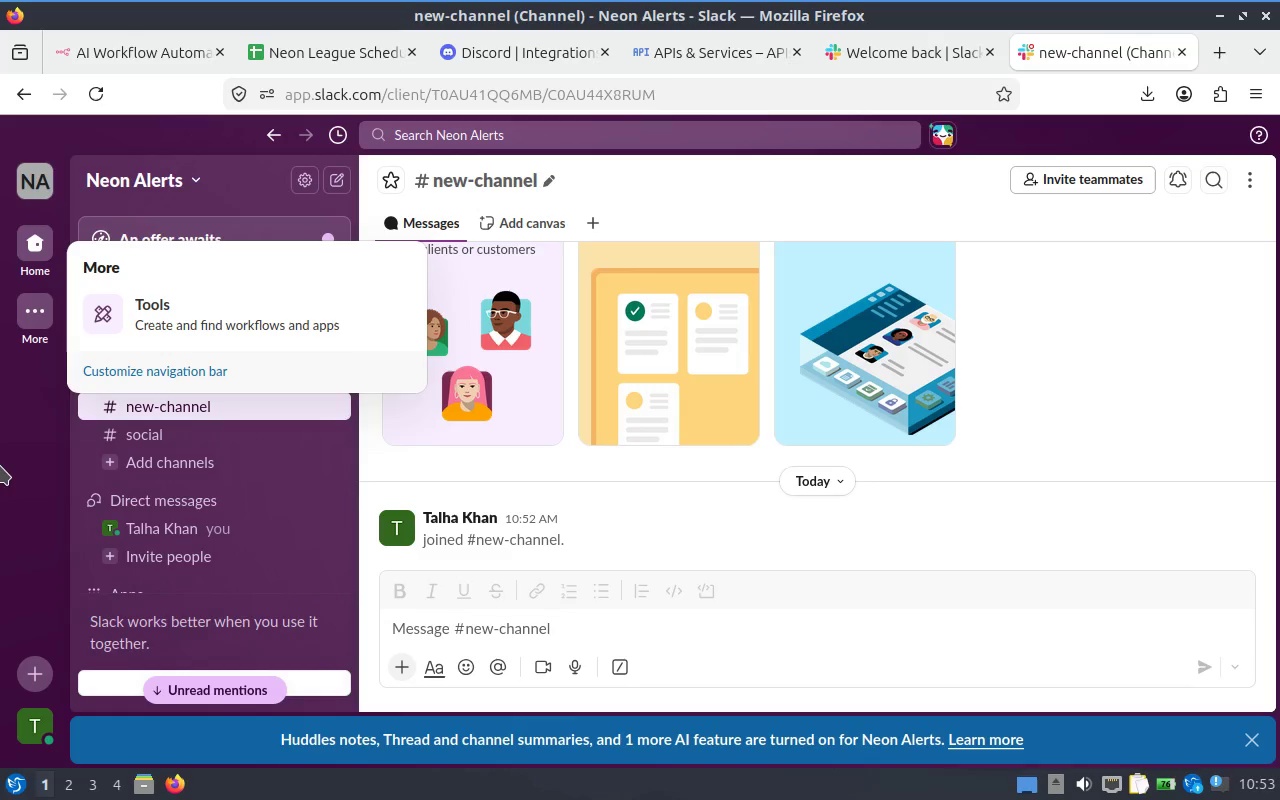 
left_click([0, 404])
 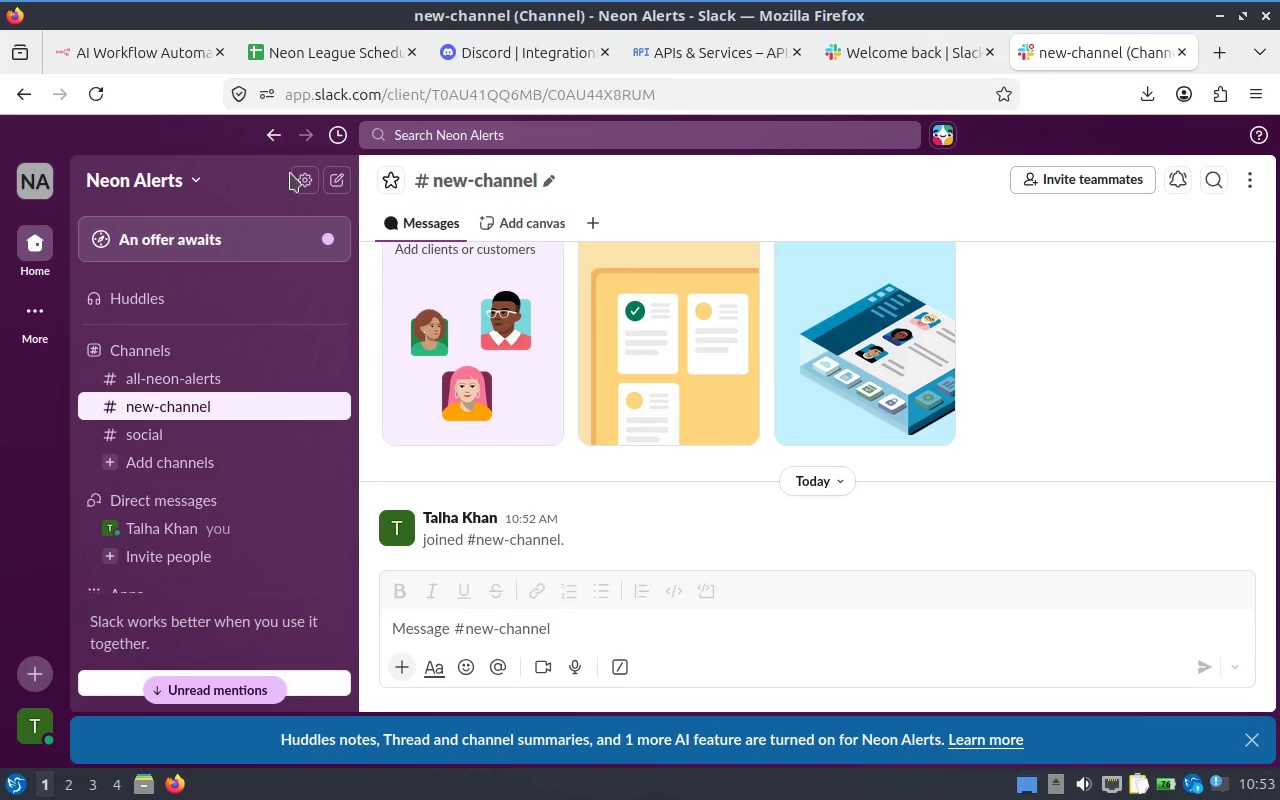 
left_click([295, 175])
 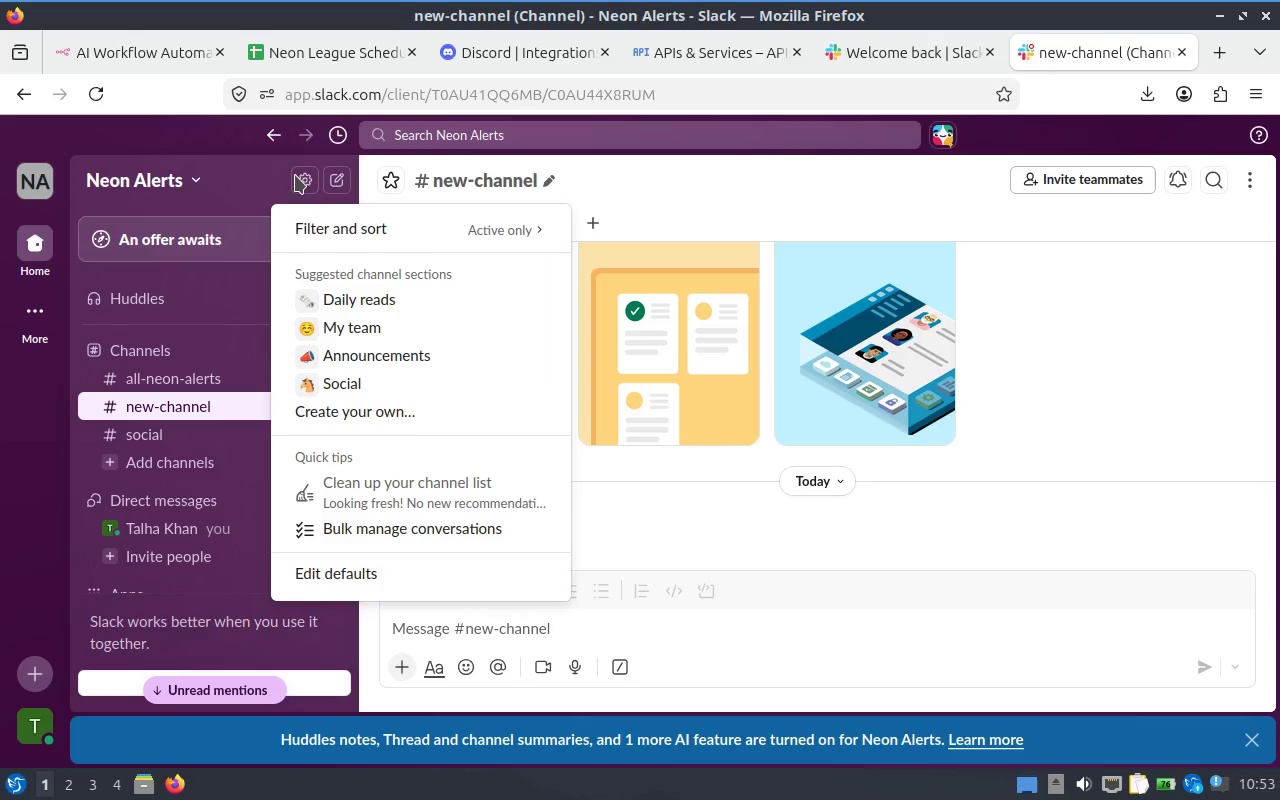 
left_click([295, 175])
 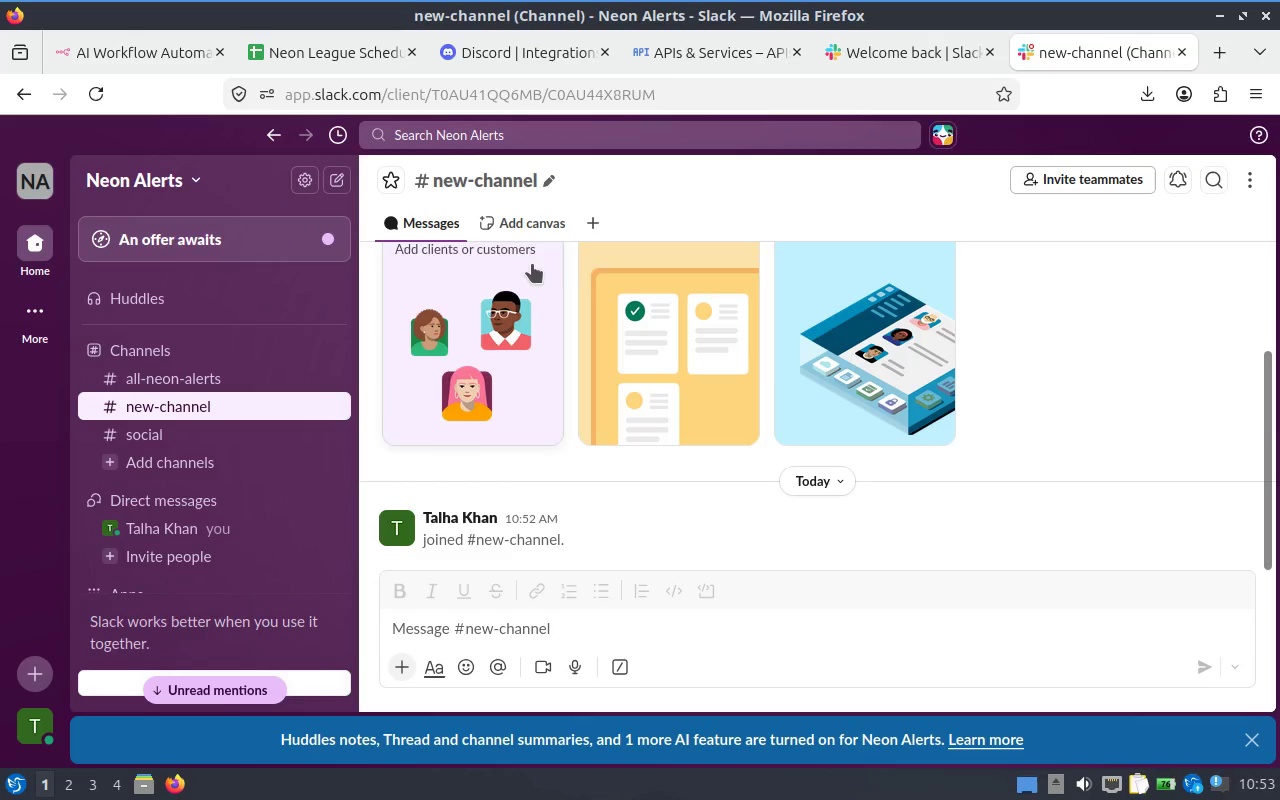 
scroll: coordinate [237, 509], scroll_direction: down, amount: 12.0
 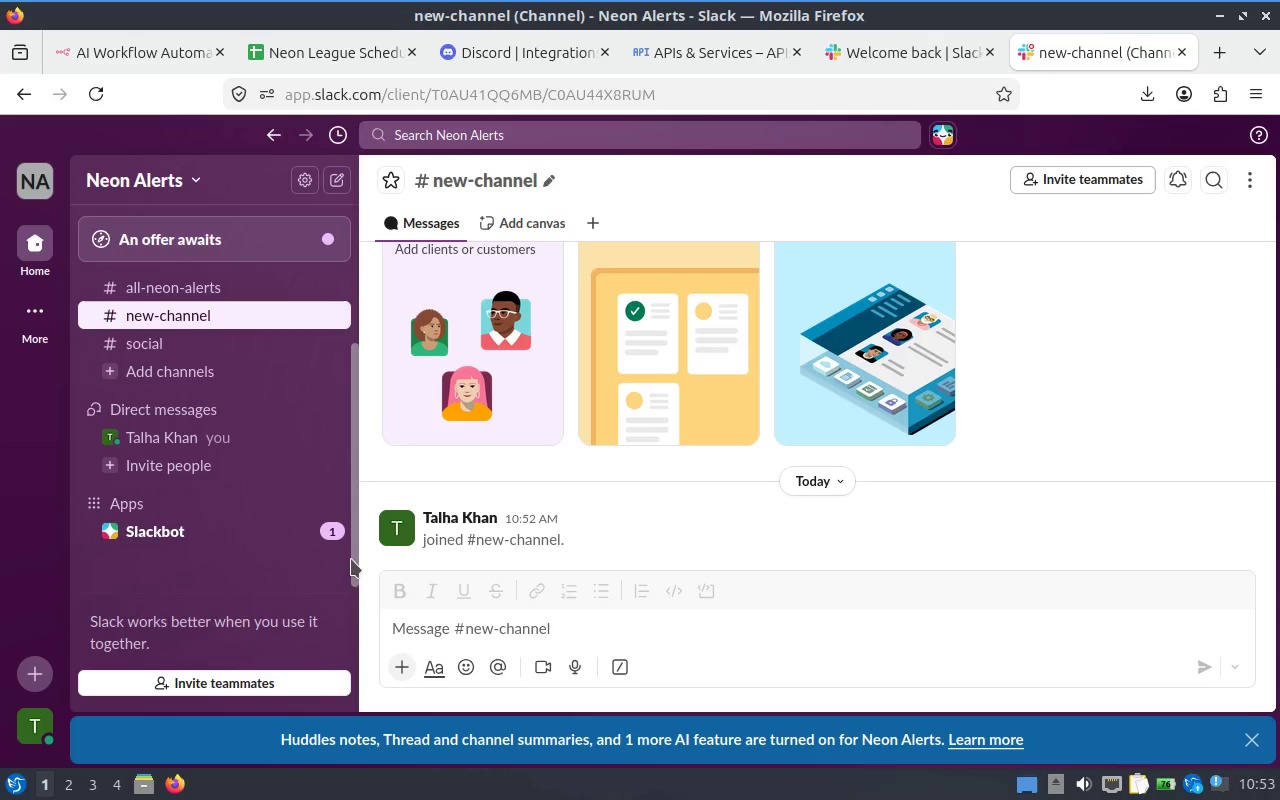 
scroll: coordinate [212, 461], scroll_direction: up, amount: 2.0
 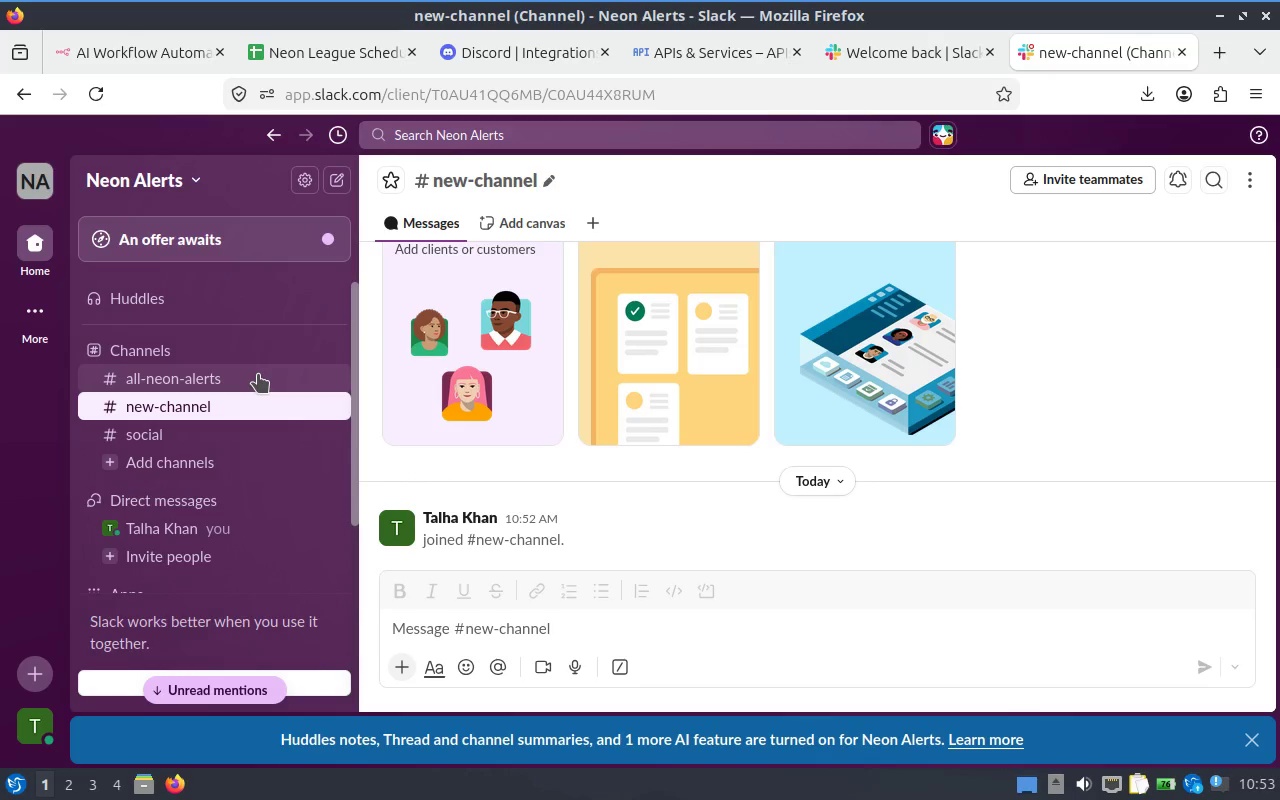 
scroll: coordinate [227, 375], scroll_direction: down, amount: 3.0
 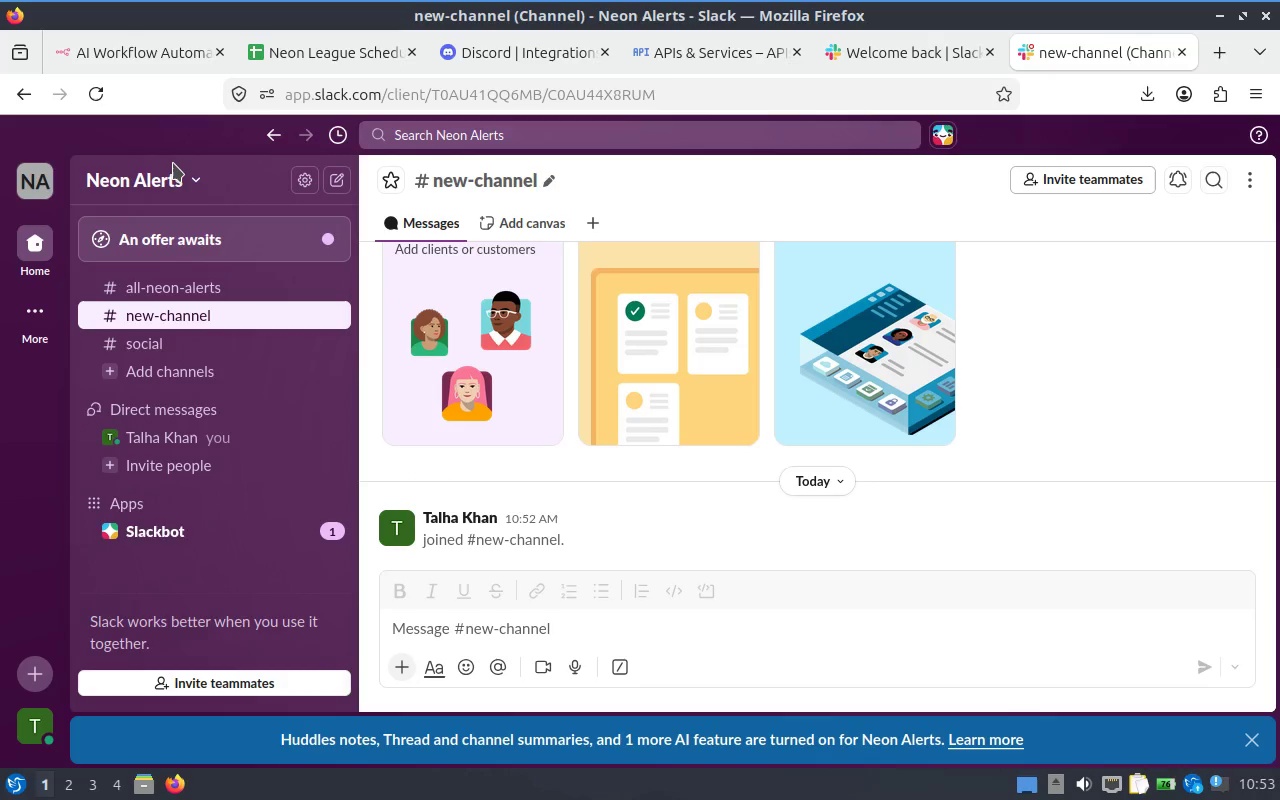 
left_click([173, 163])
 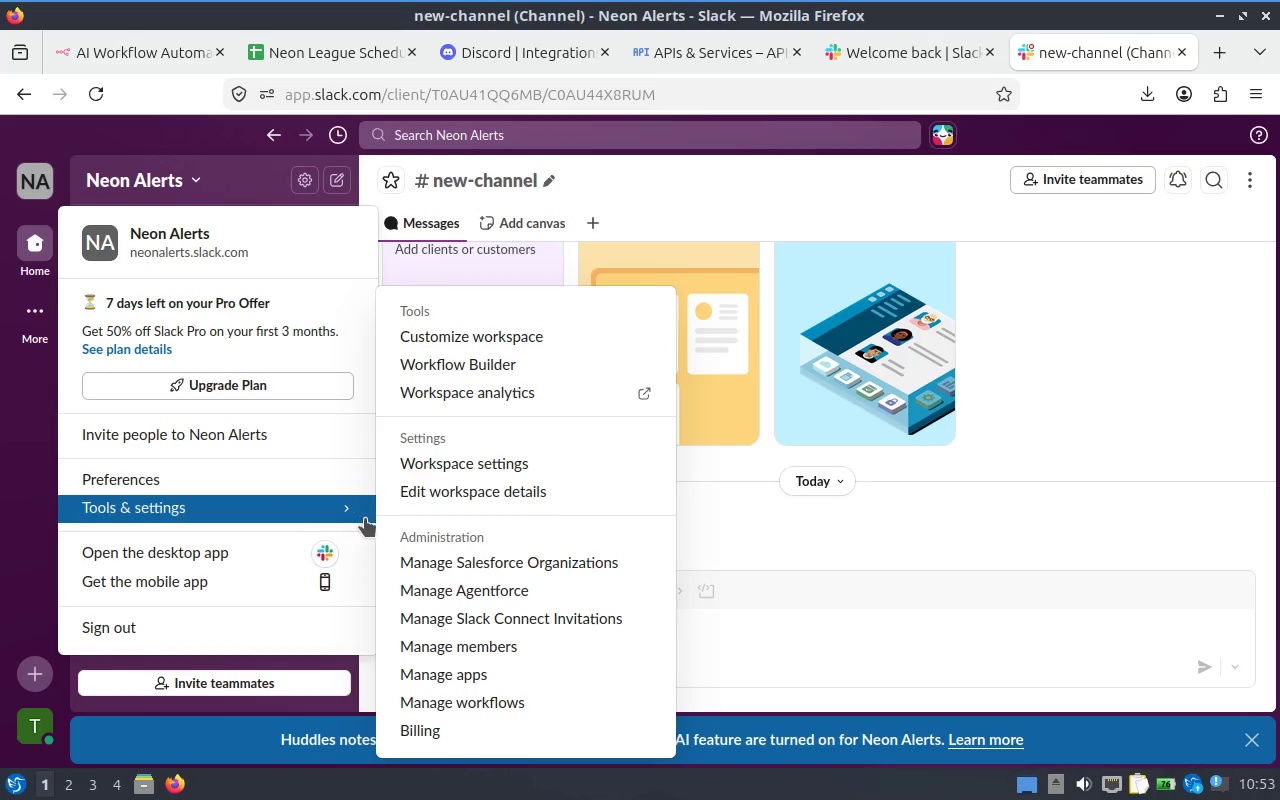 
wait(9.33)
 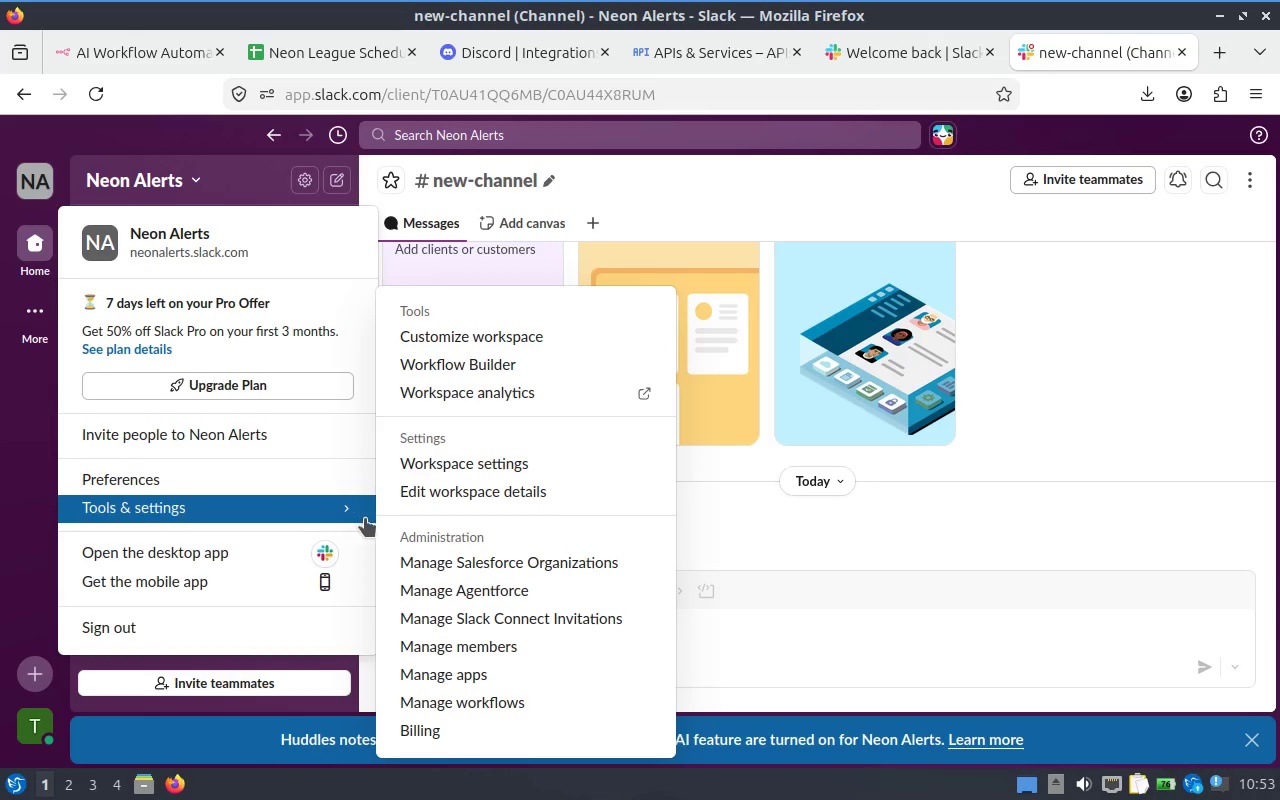 
left_click([600, 671])
 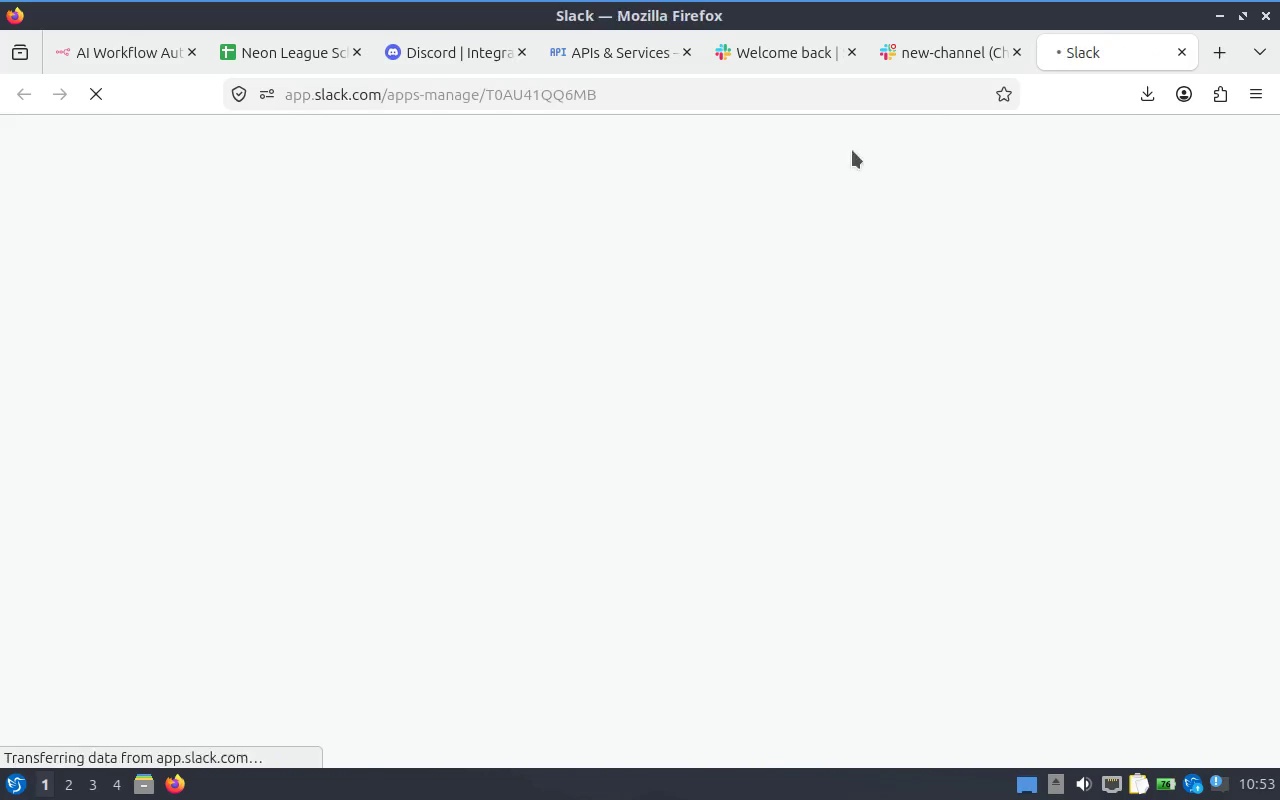 
mouse_move([893, 51])
 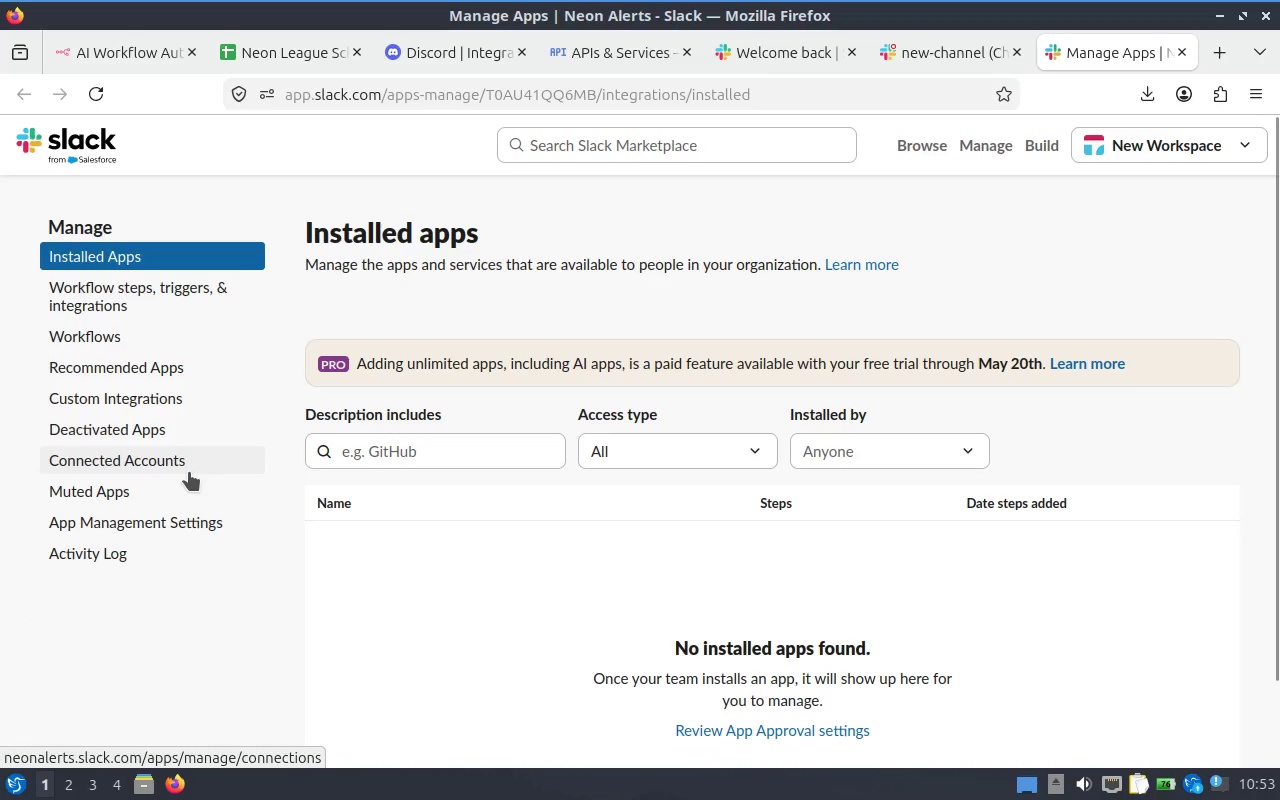 
wait(13.23)
 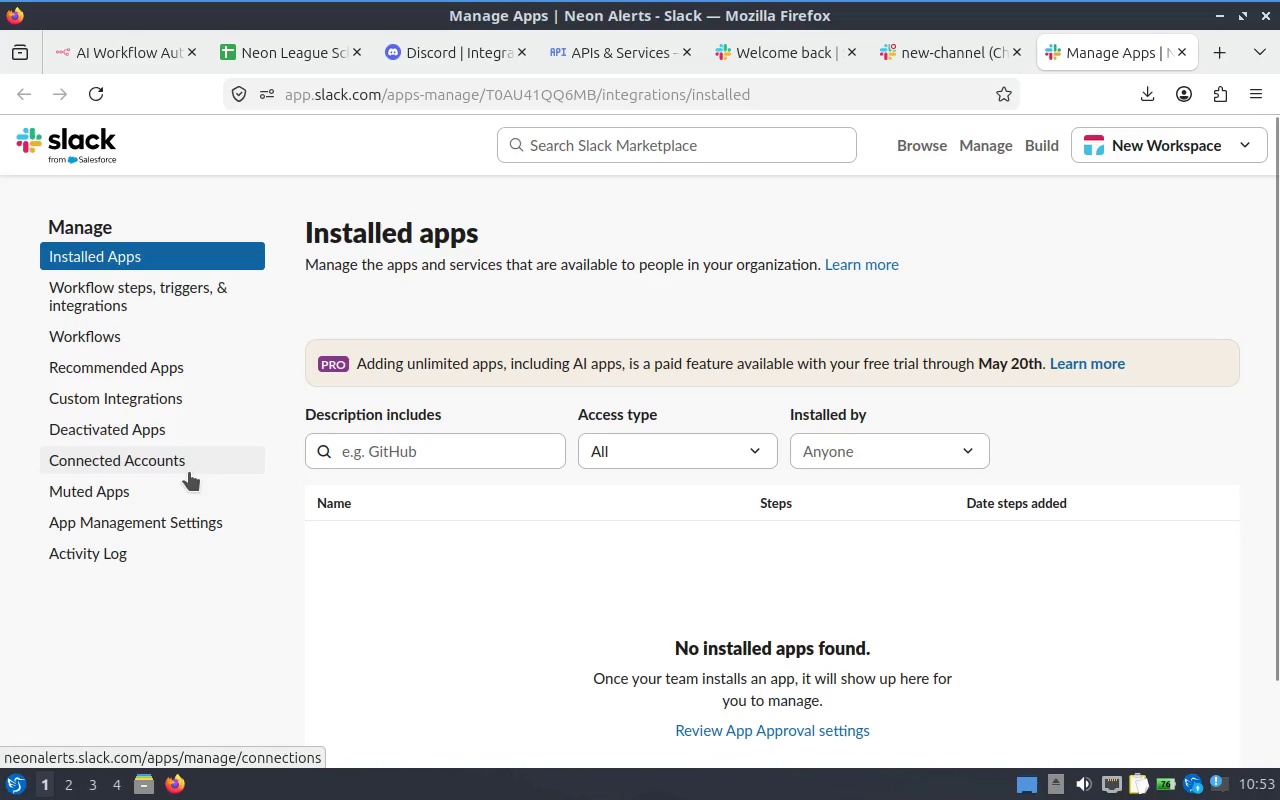 
left_click([176, 466])
 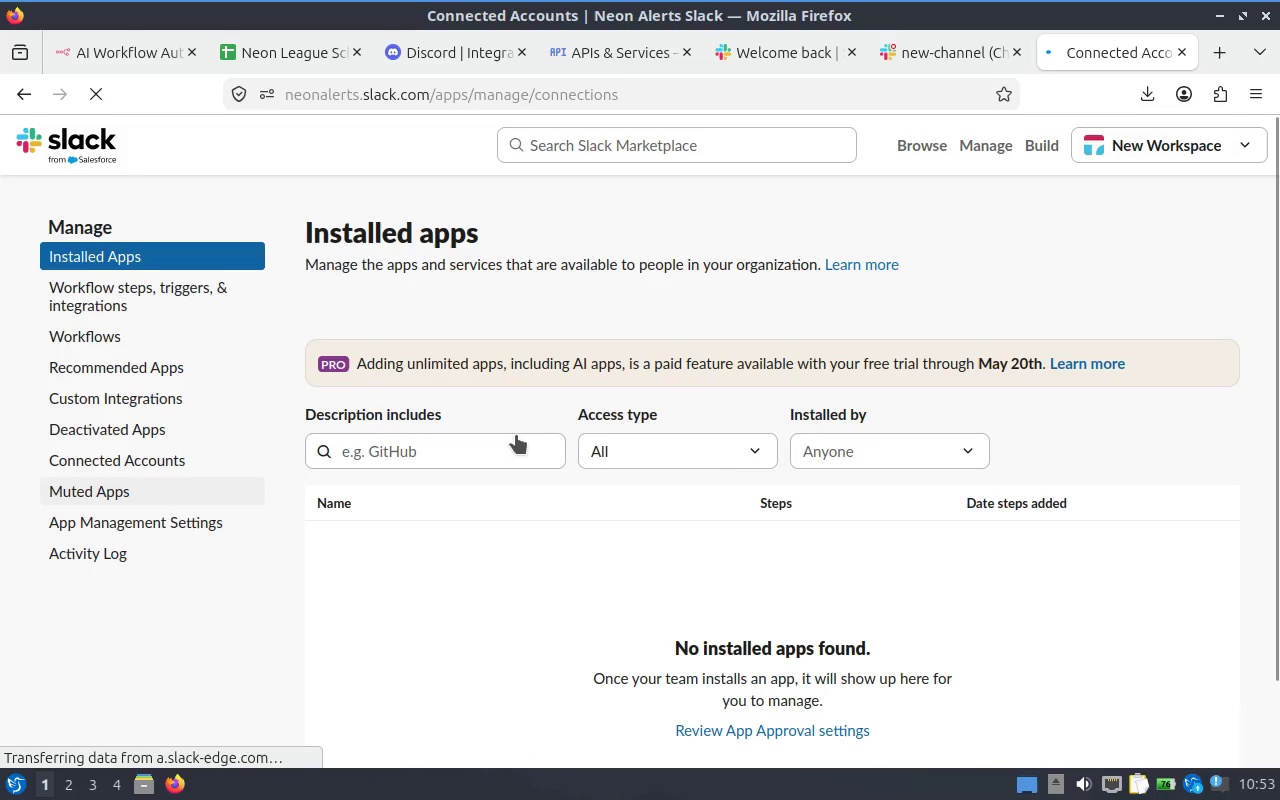 
scroll: coordinate [800, 413], scroll_direction: down, amount: 1.0
 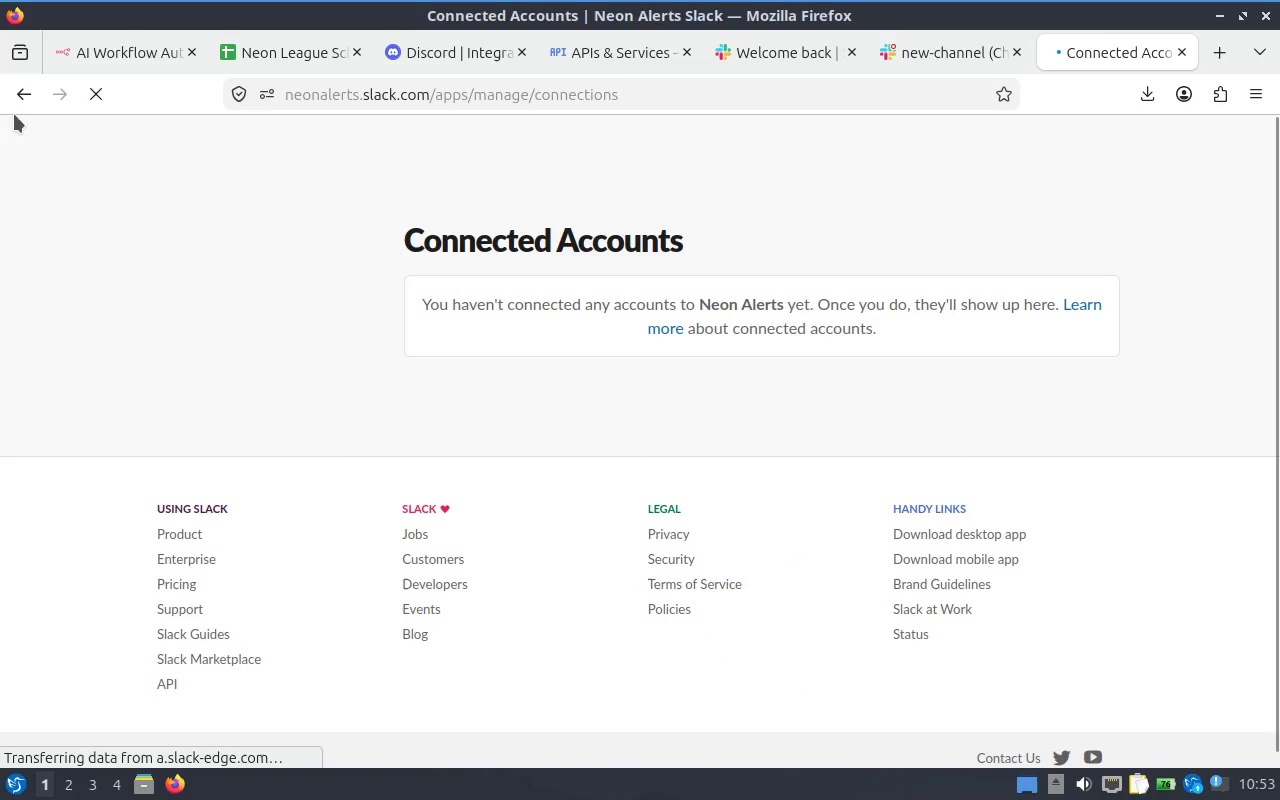 
left_click([19, 108])
 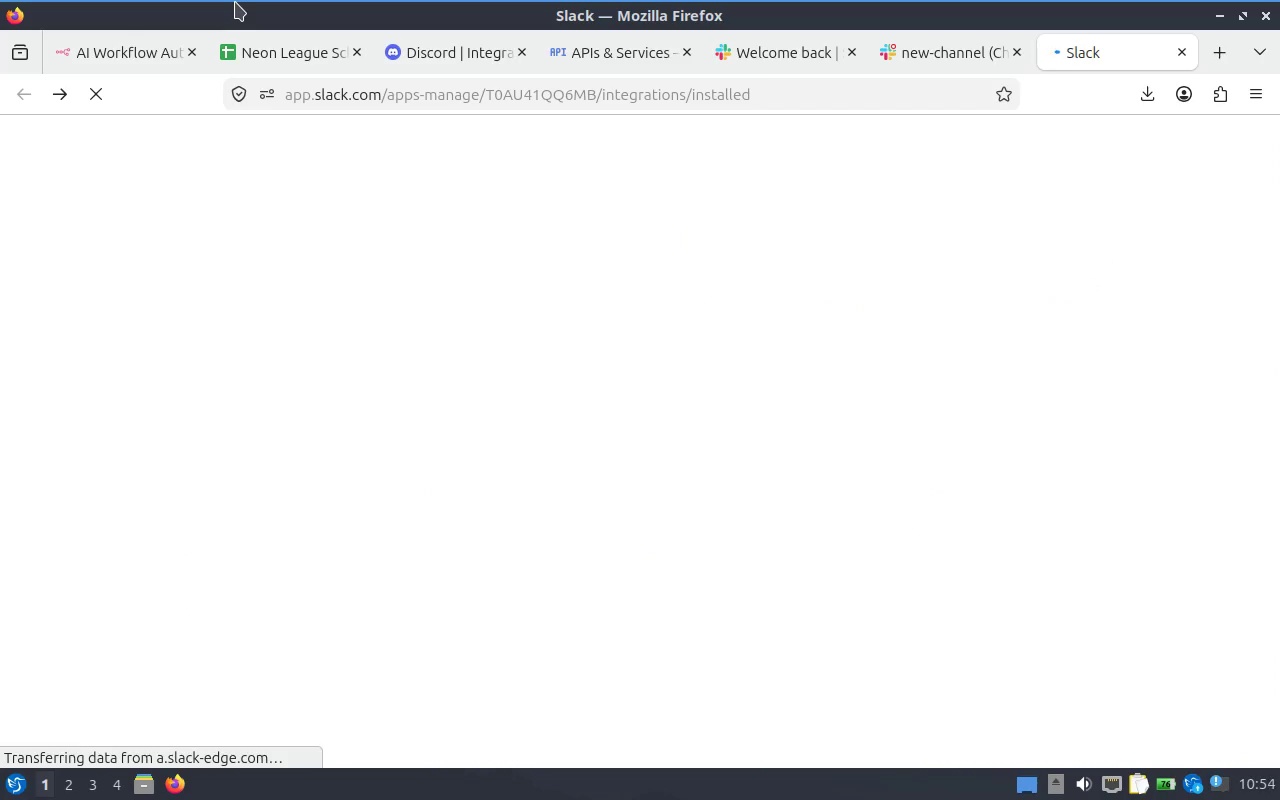 
wait(10.11)
 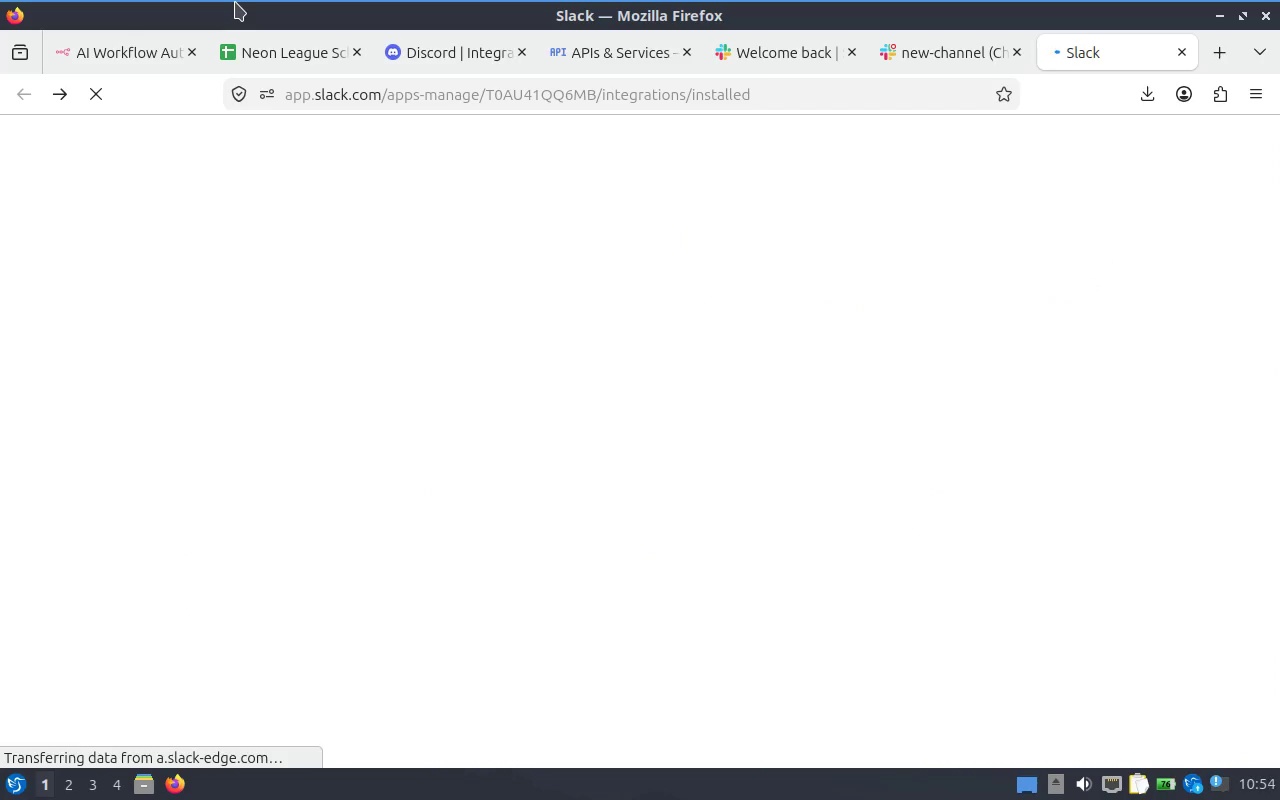 
scroll: coordinate [966, 371], scroll_direction: down, amount: 1.0
 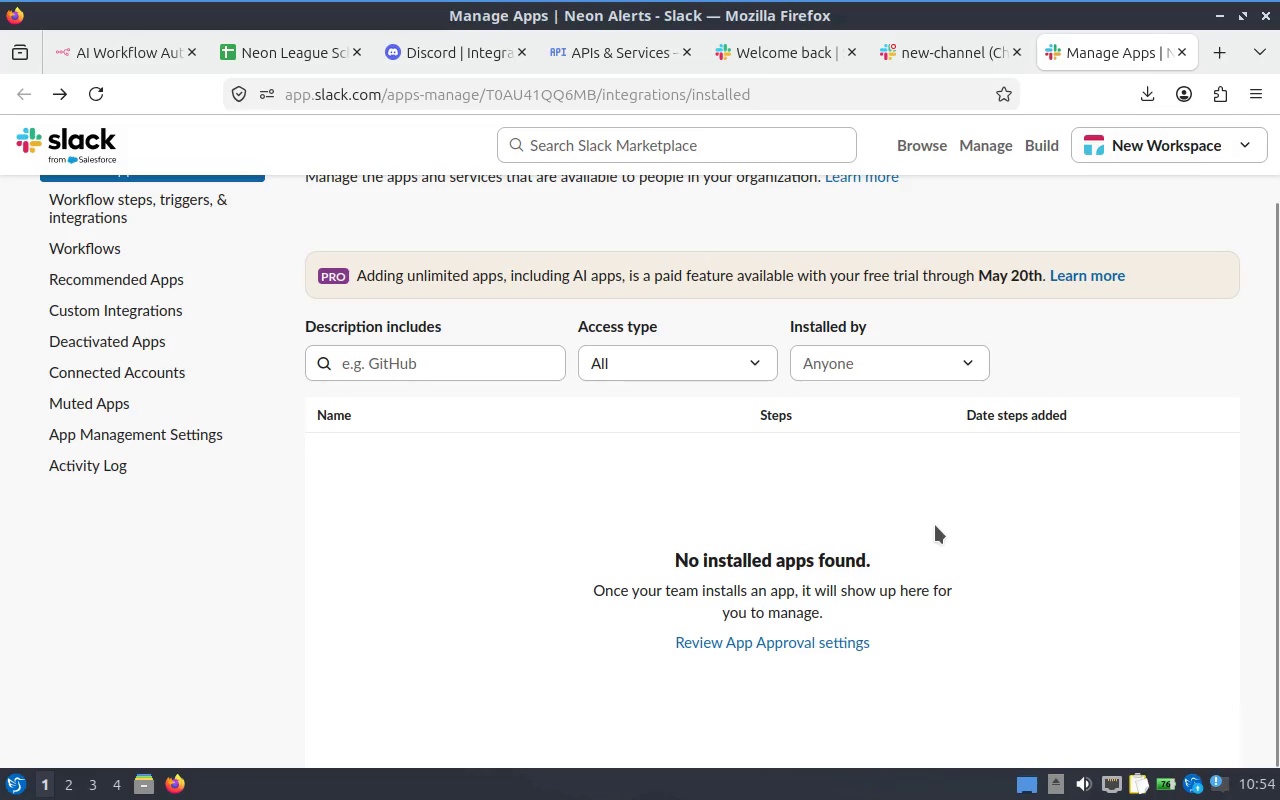 
scroll: coordinate [935, 525], scroll_direction: up, amount: 1.0
 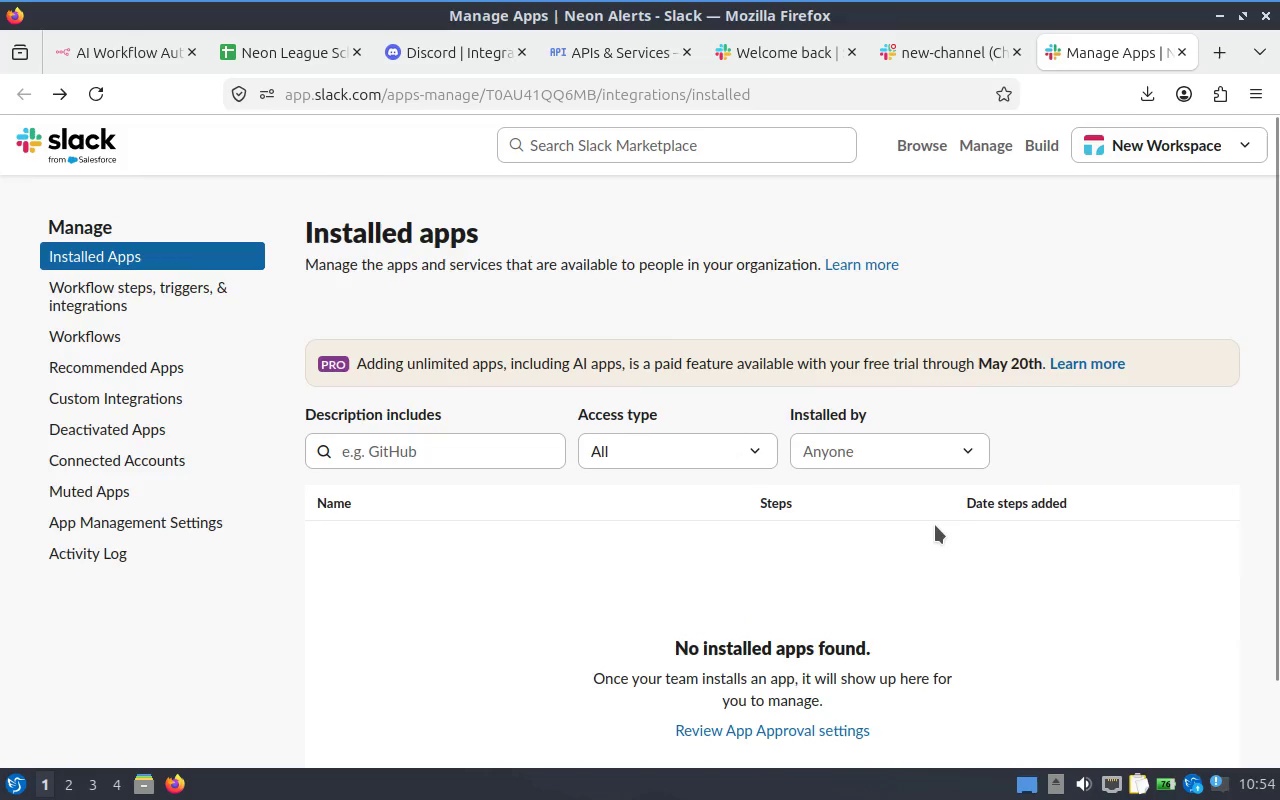 
scroll: coordinate [935, 525], scroll_direction: down, amount: 1.0
 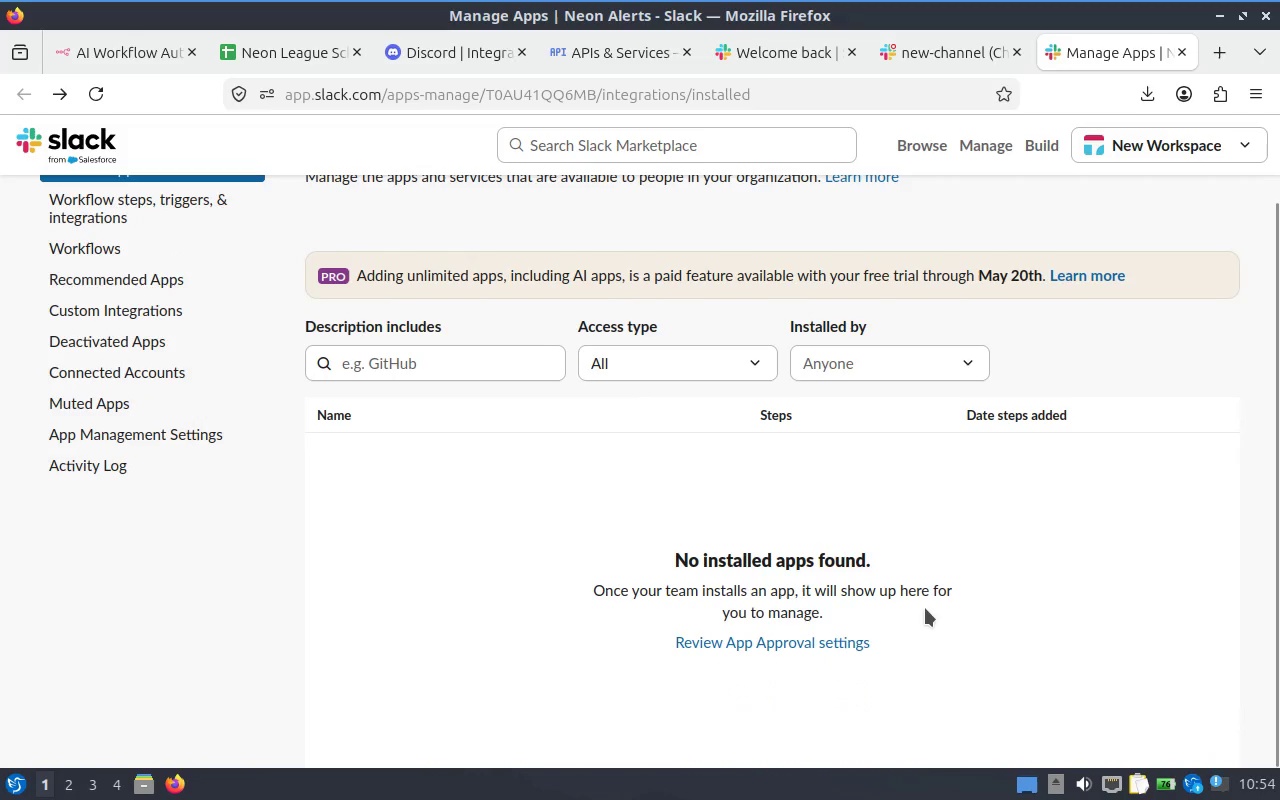 
scroll: coordinate [928, 607], scroll_direction: up, amount: 1.0
 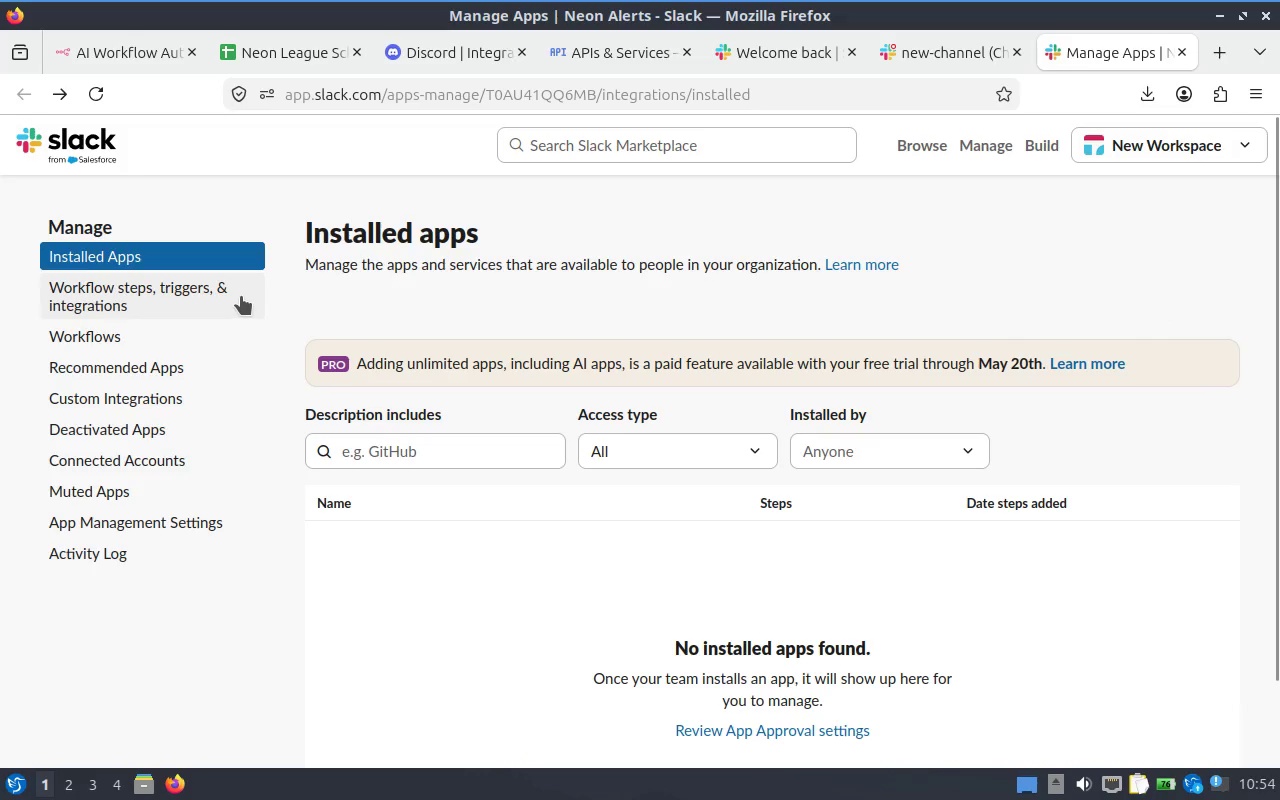 
wait(7.26)
 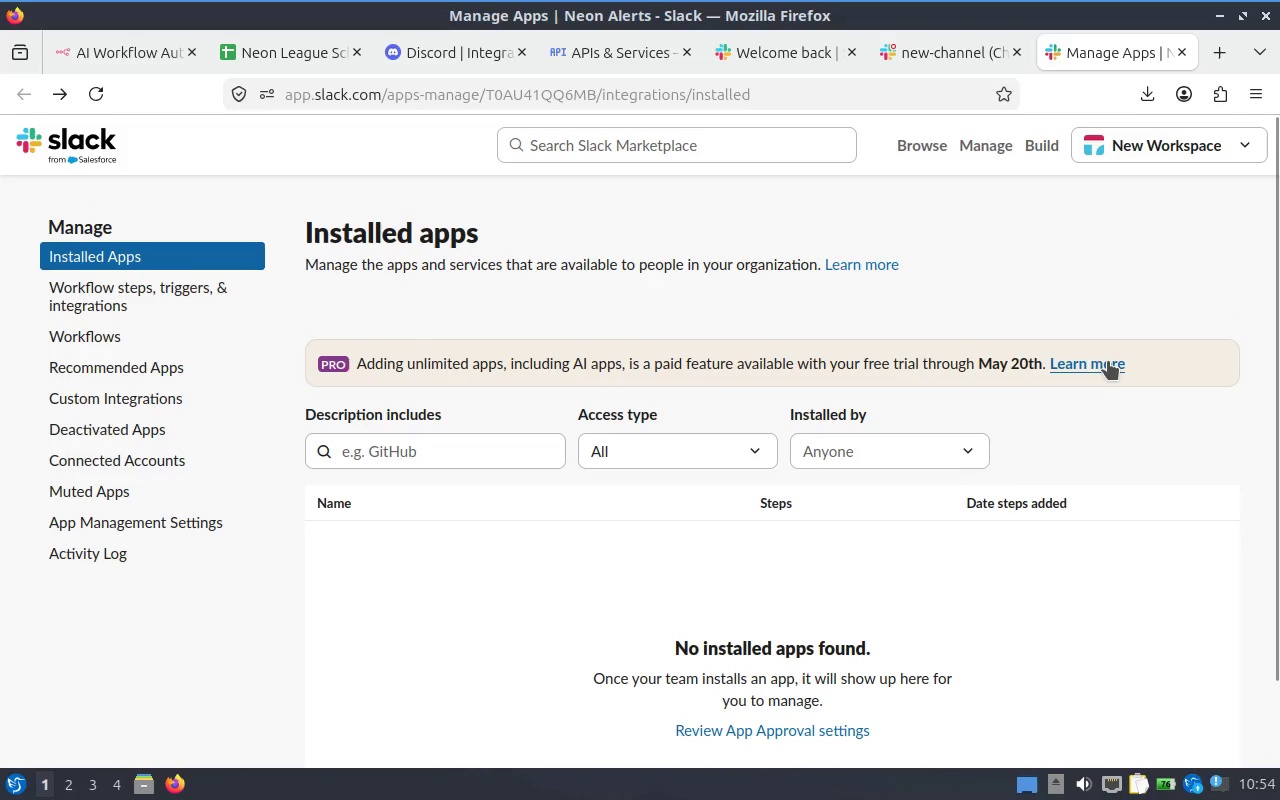 
left_click([897, 63])
 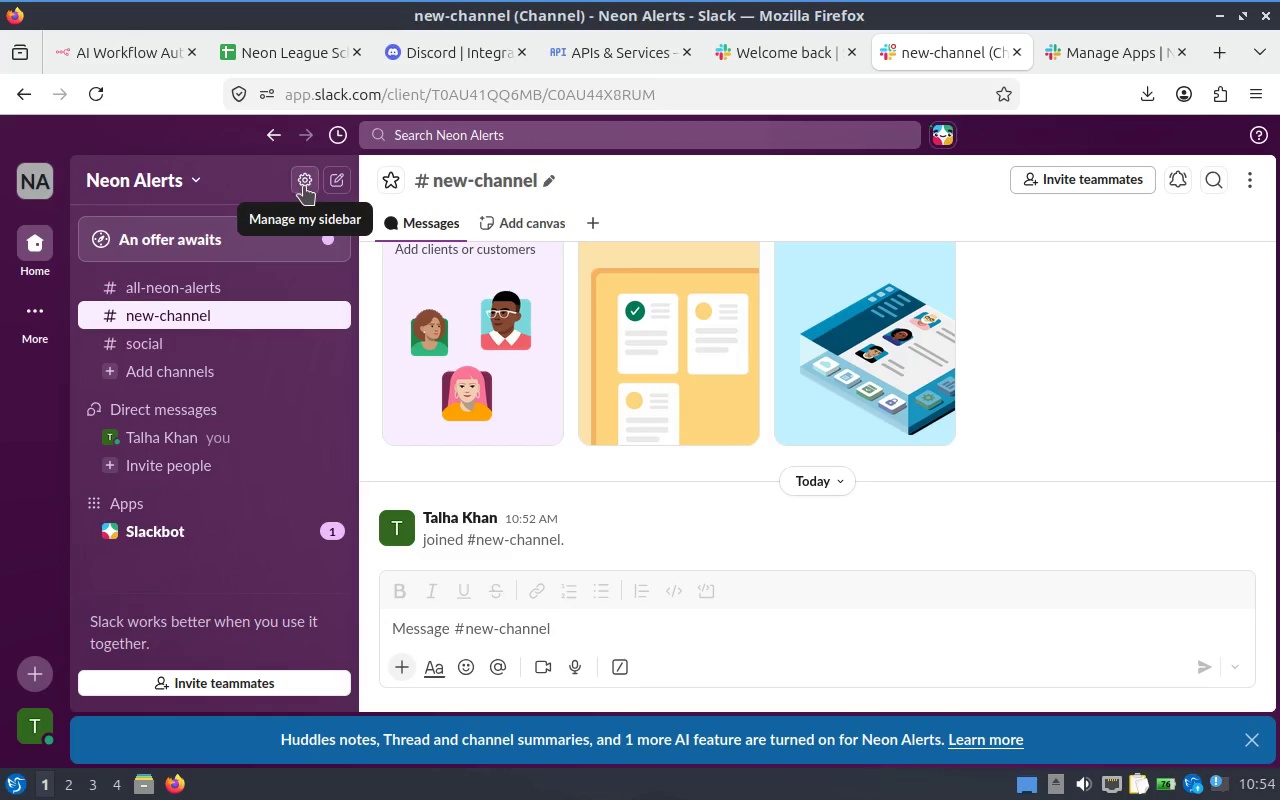 
left_click([305, 187])
 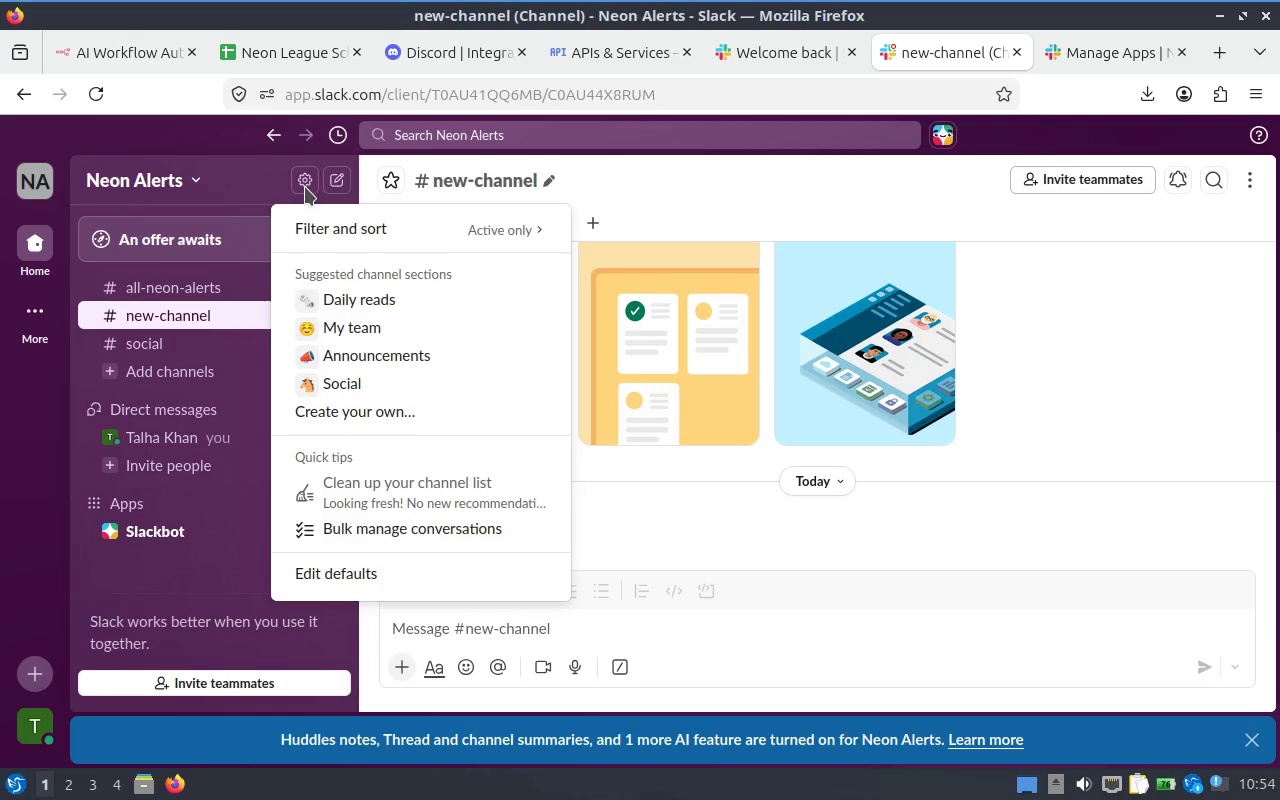 
left_click([249, 183])
 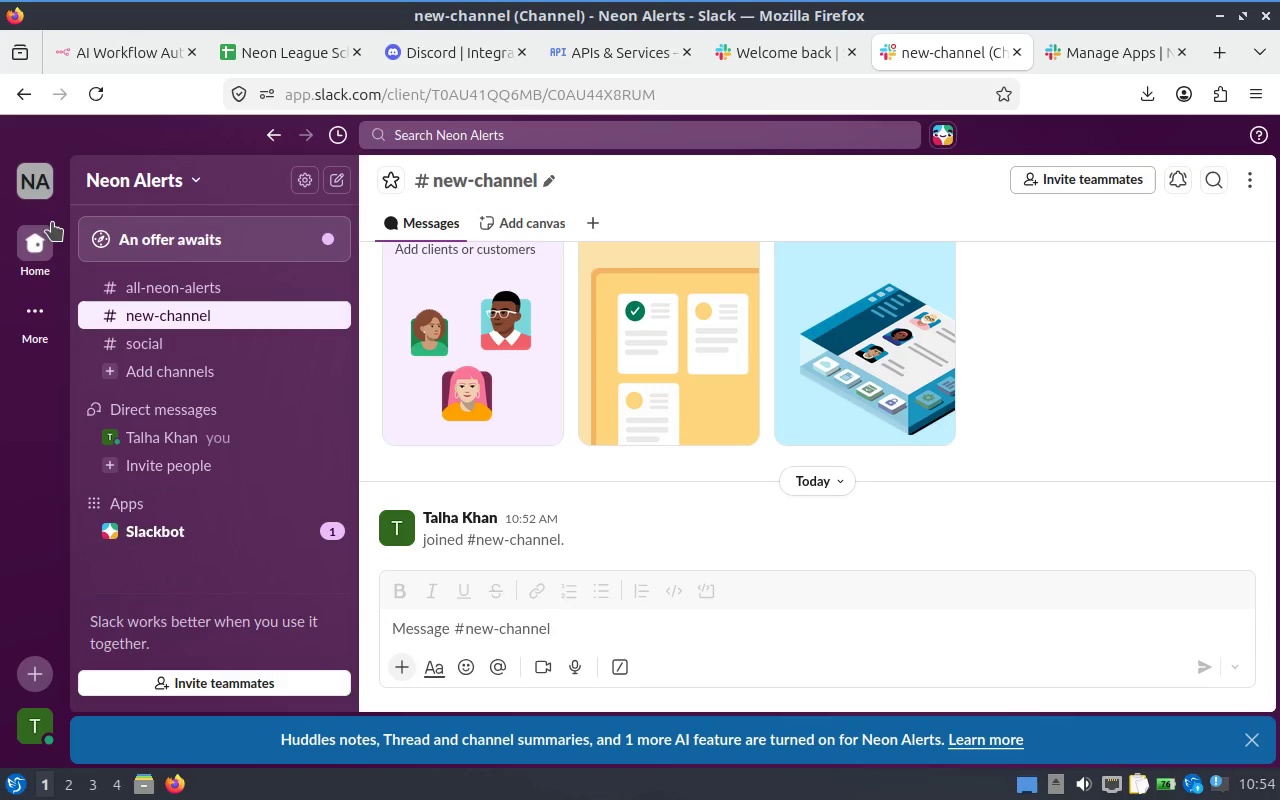 
left_click([18, 311])
 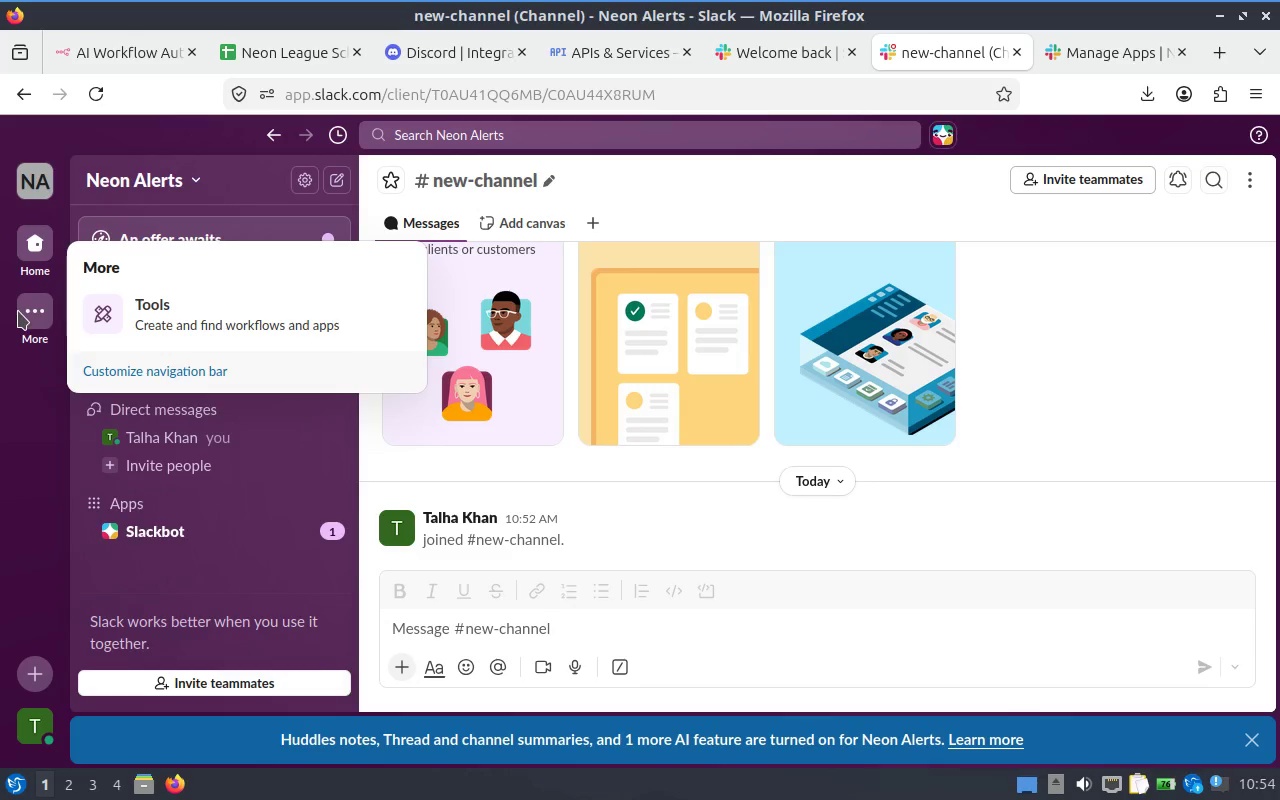 
left_click([30, 438])
 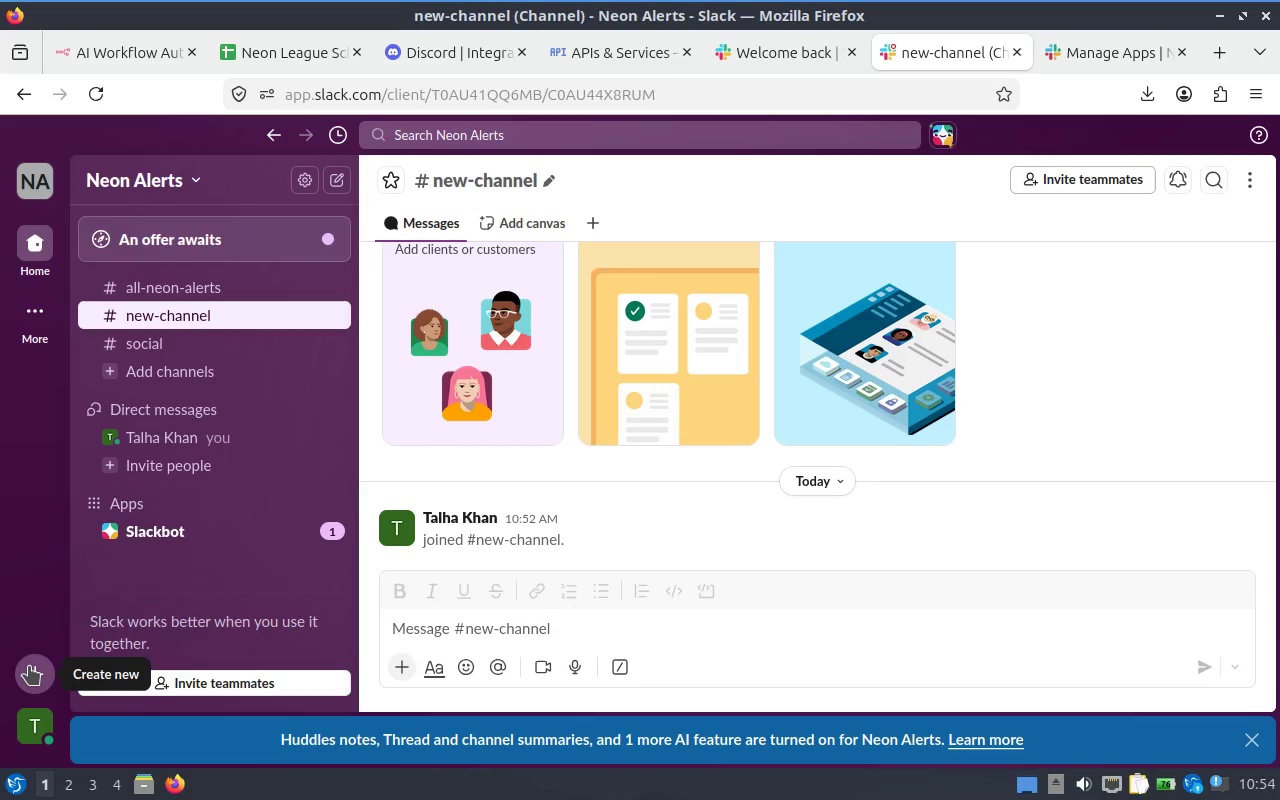 
left_click([29, 666])
 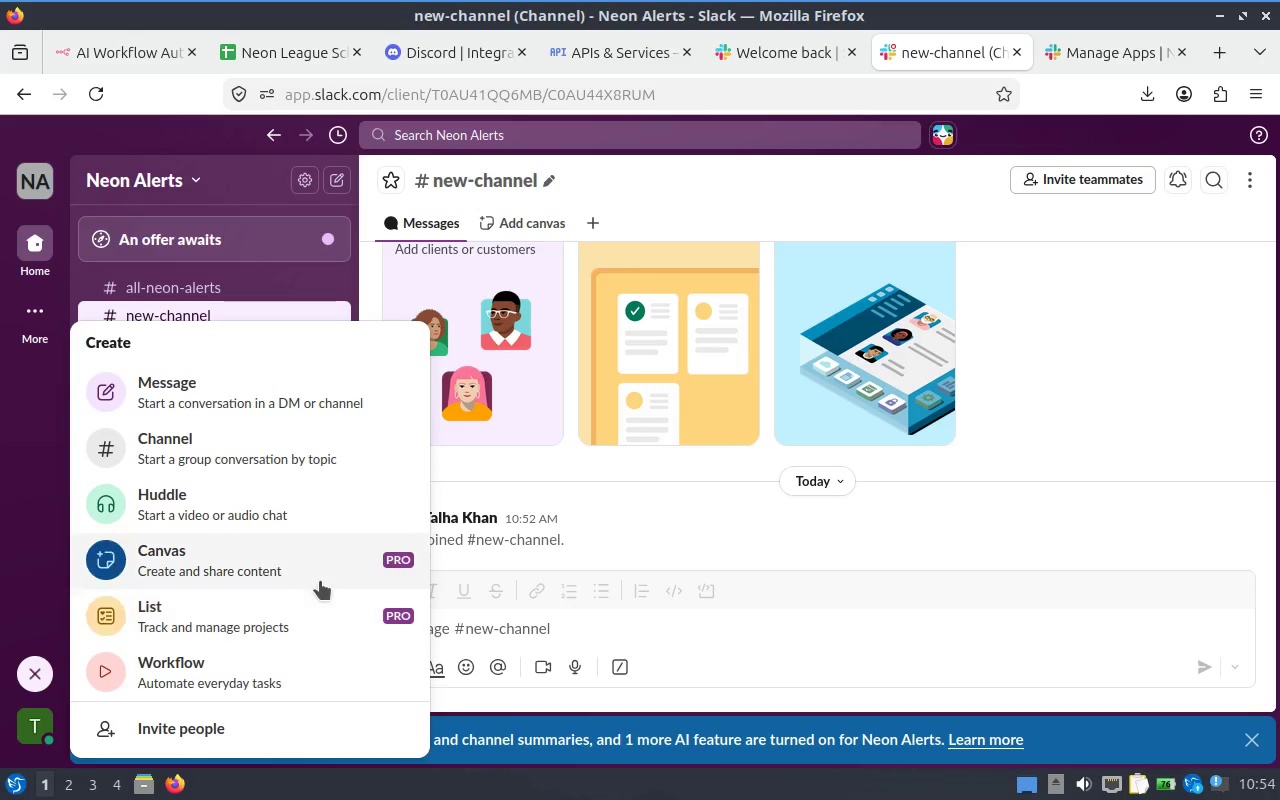 
wait(5.51)
 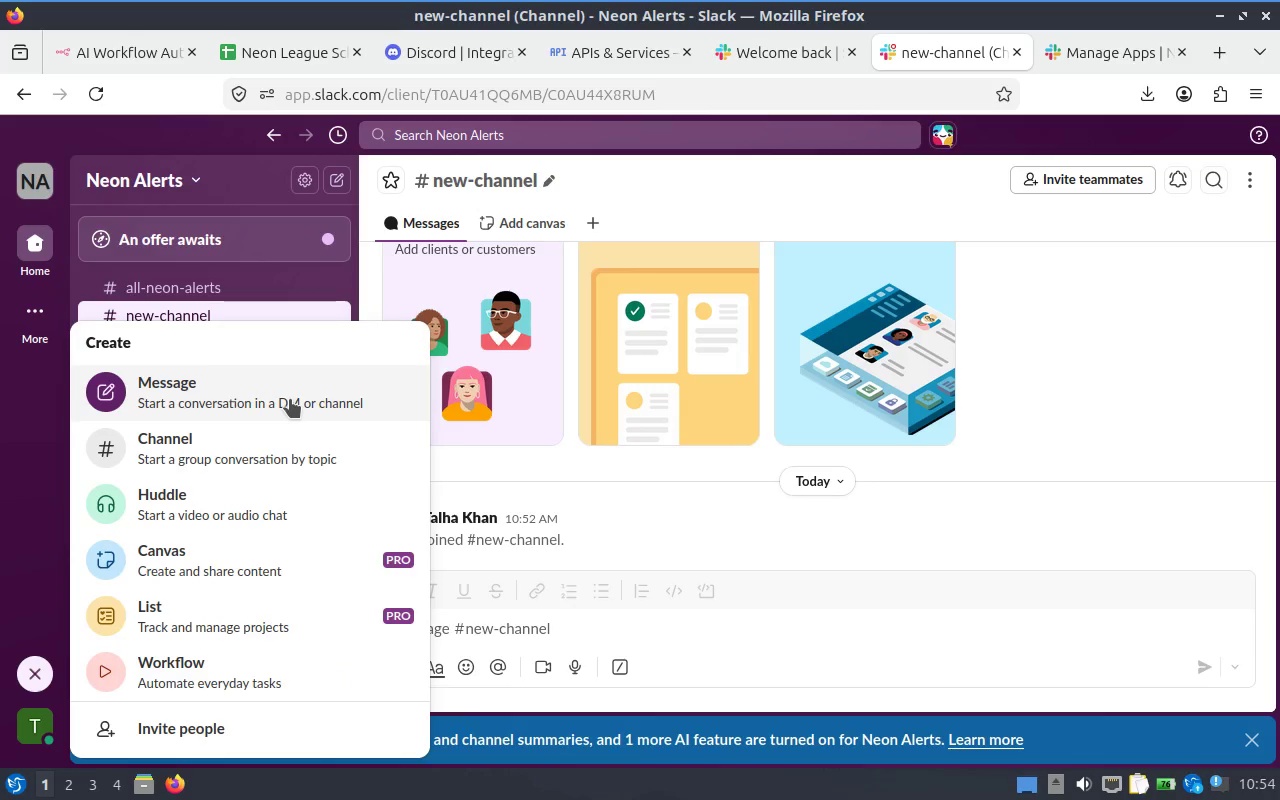 
scroll: coordinate [291, 484], scroll_direction: down, amount: 1.0
 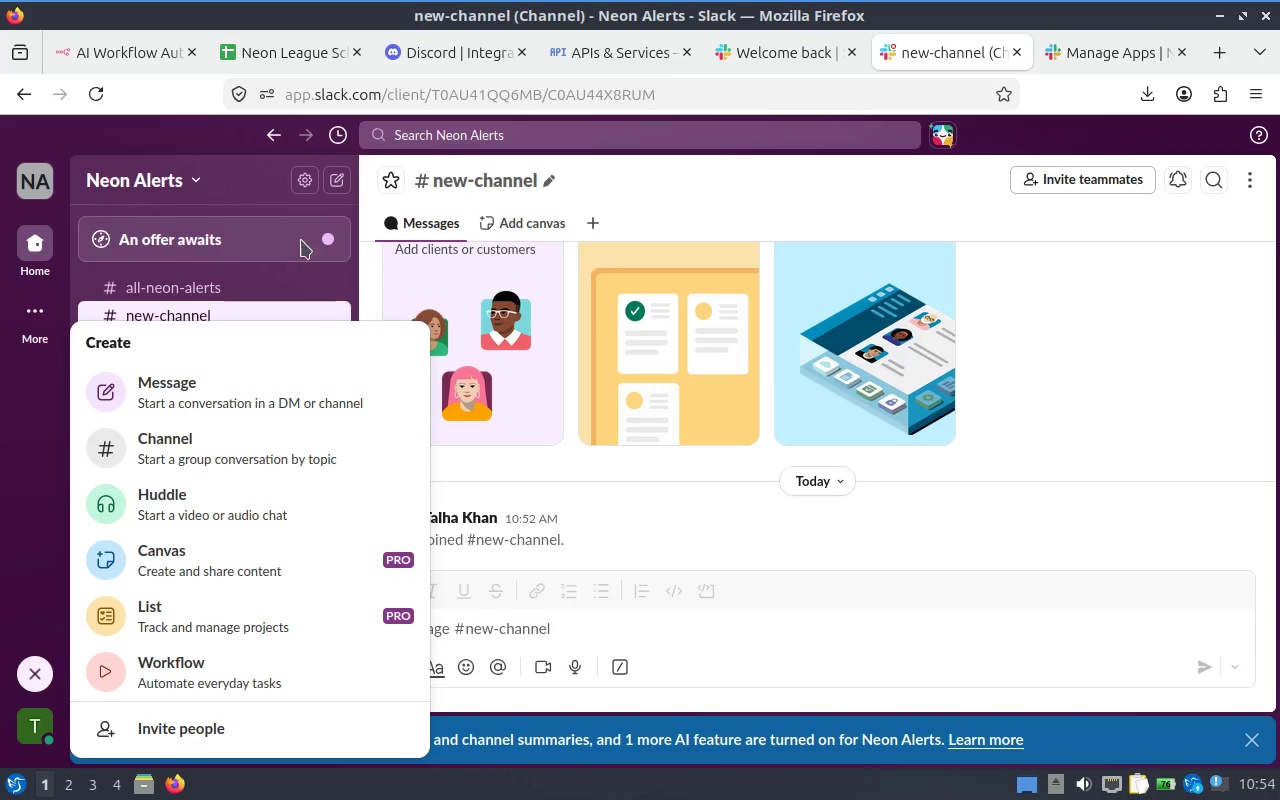 
left_click([175, 147])
 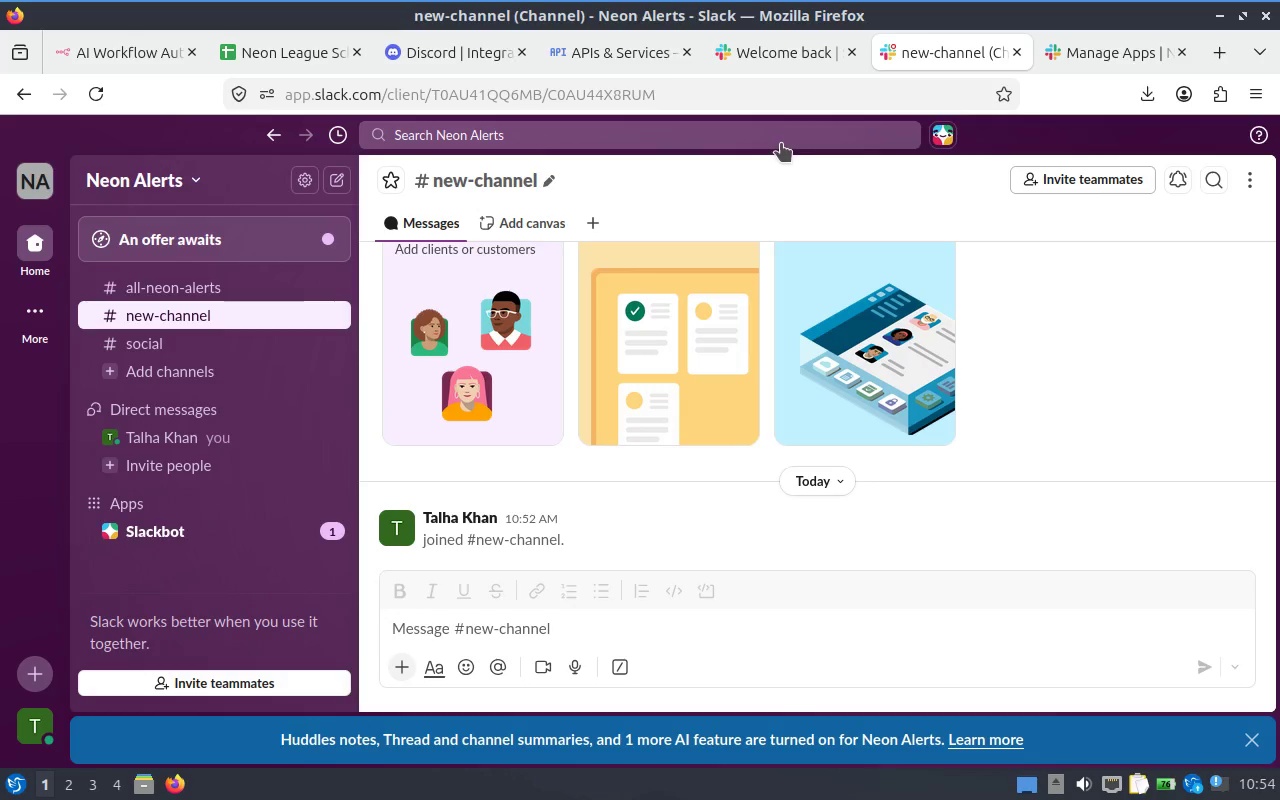 
left_click([1065, 47])
 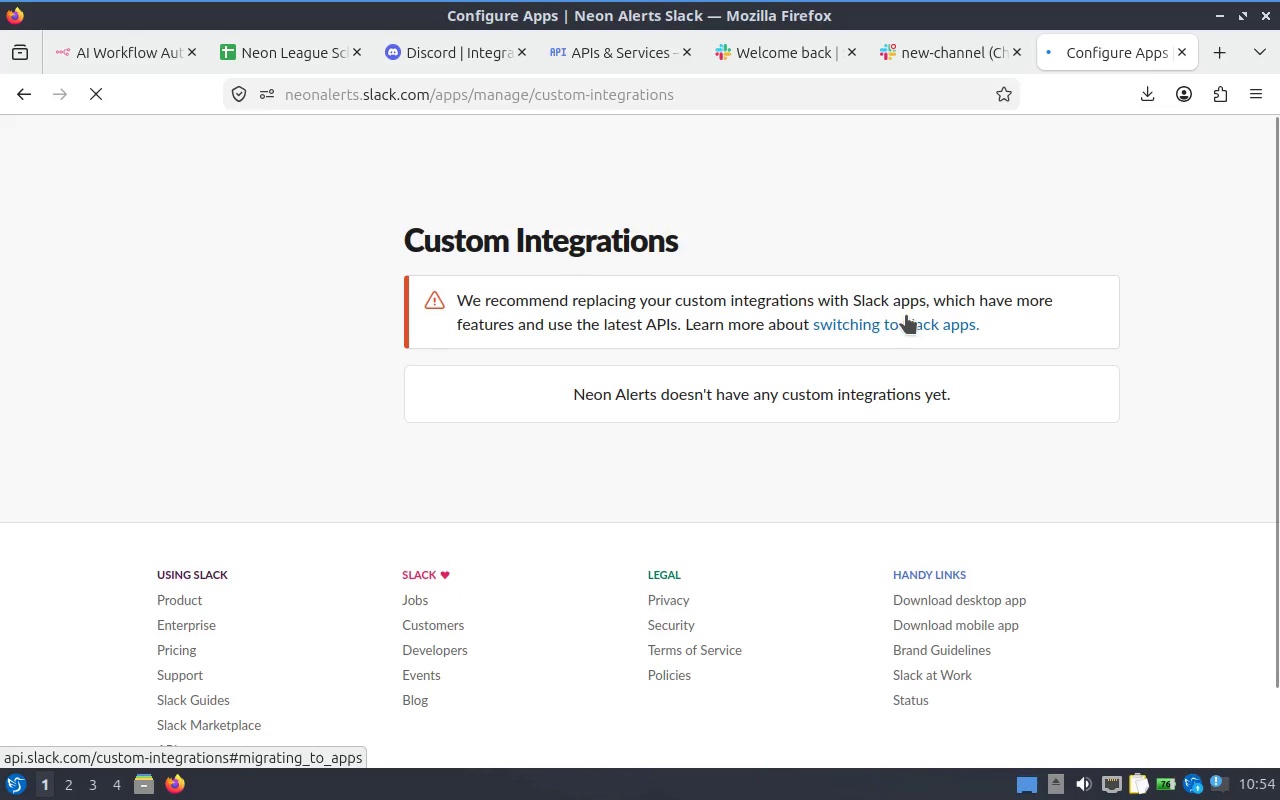 
wait(17.1)
 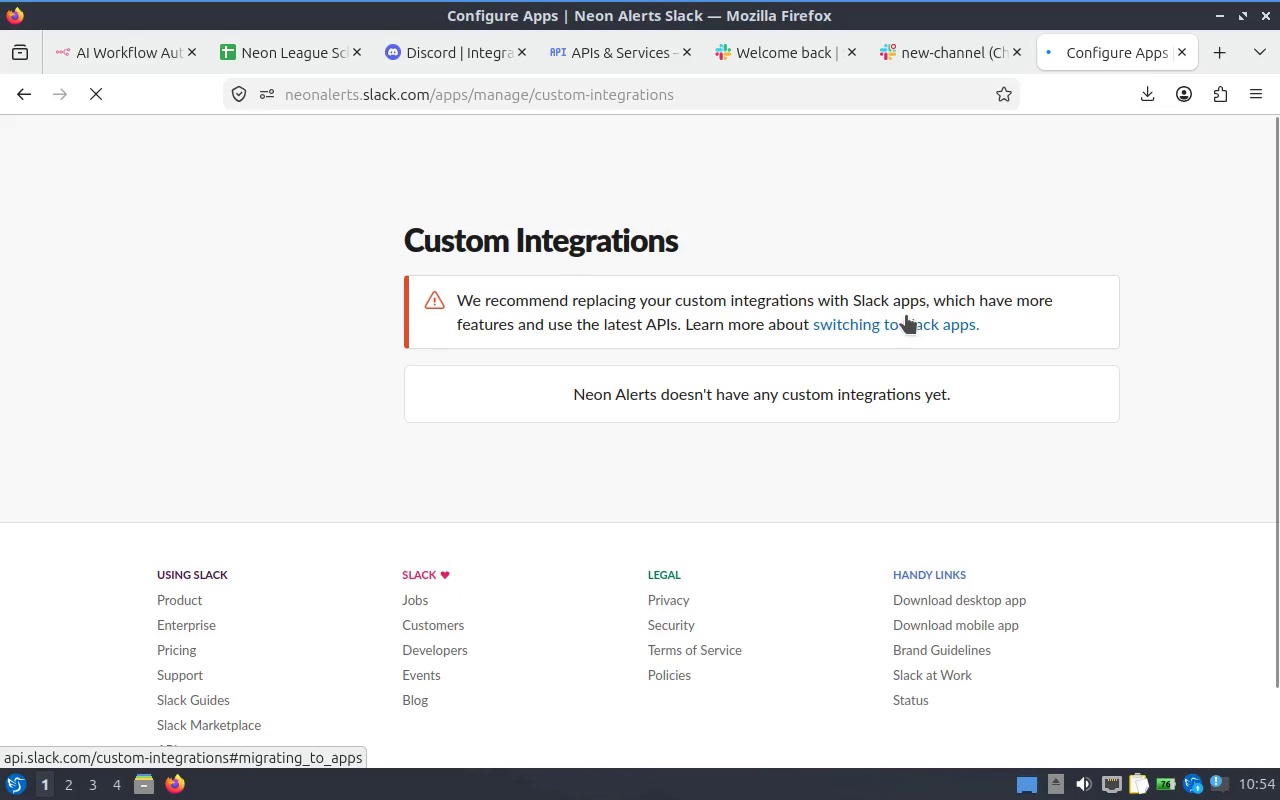 
scroll: coordinate [901, 474], scroll_direction: down, amount: 1.0
 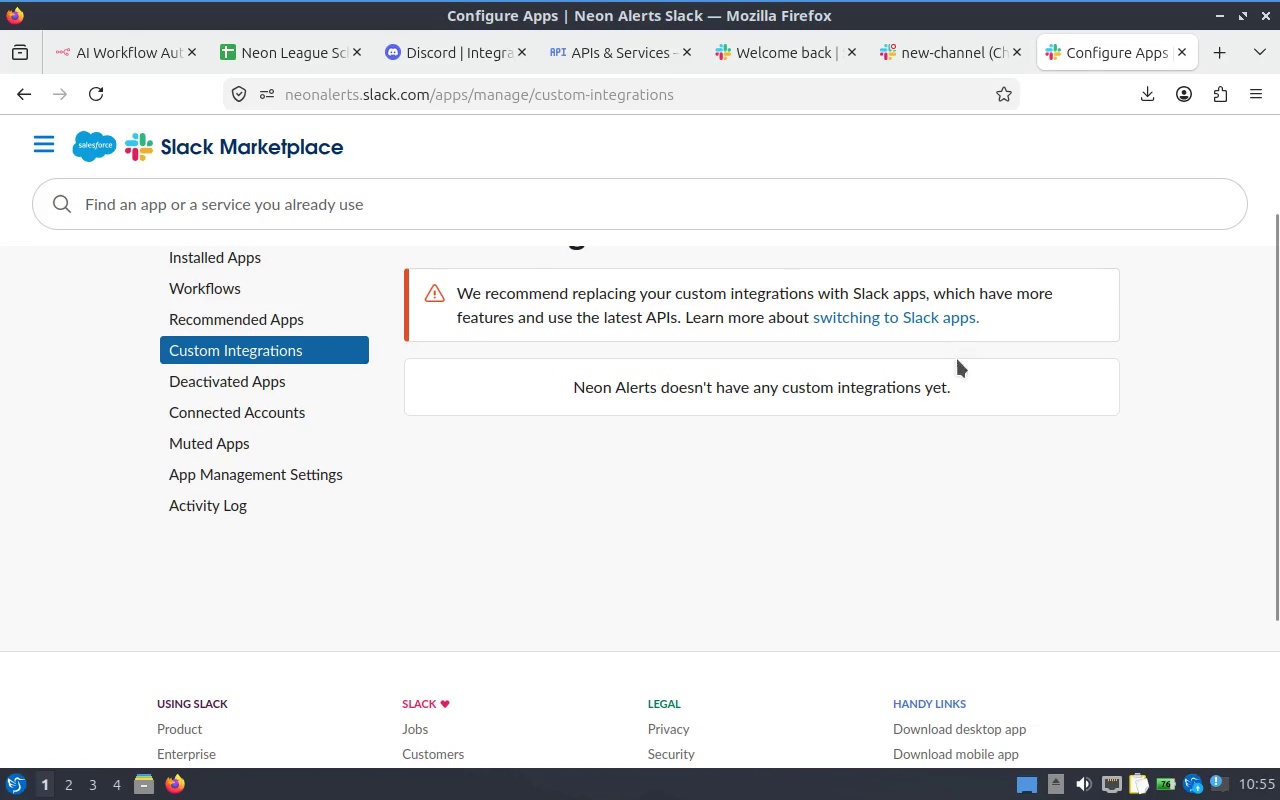 
scroll: coordinate [1005, 343], scroll_direction: up, amount: 1.0
 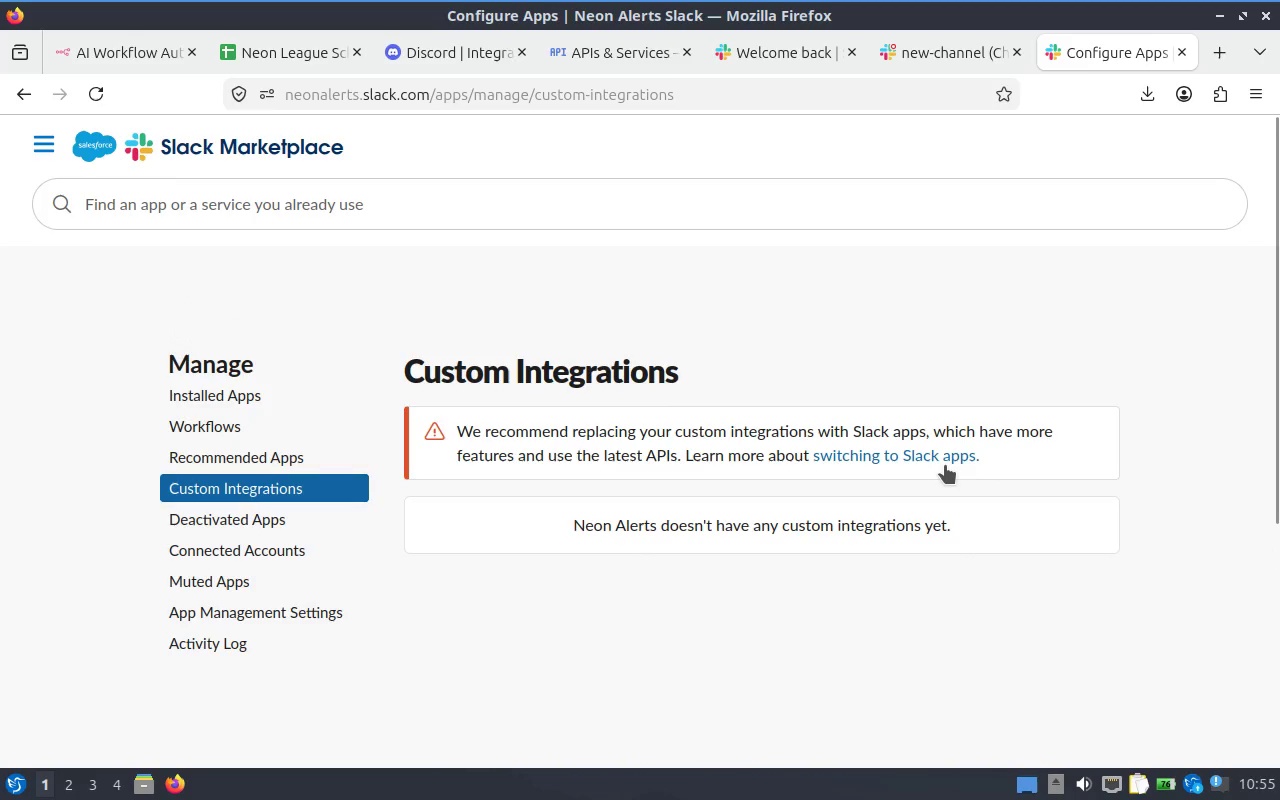 
left_click([945, 463])
 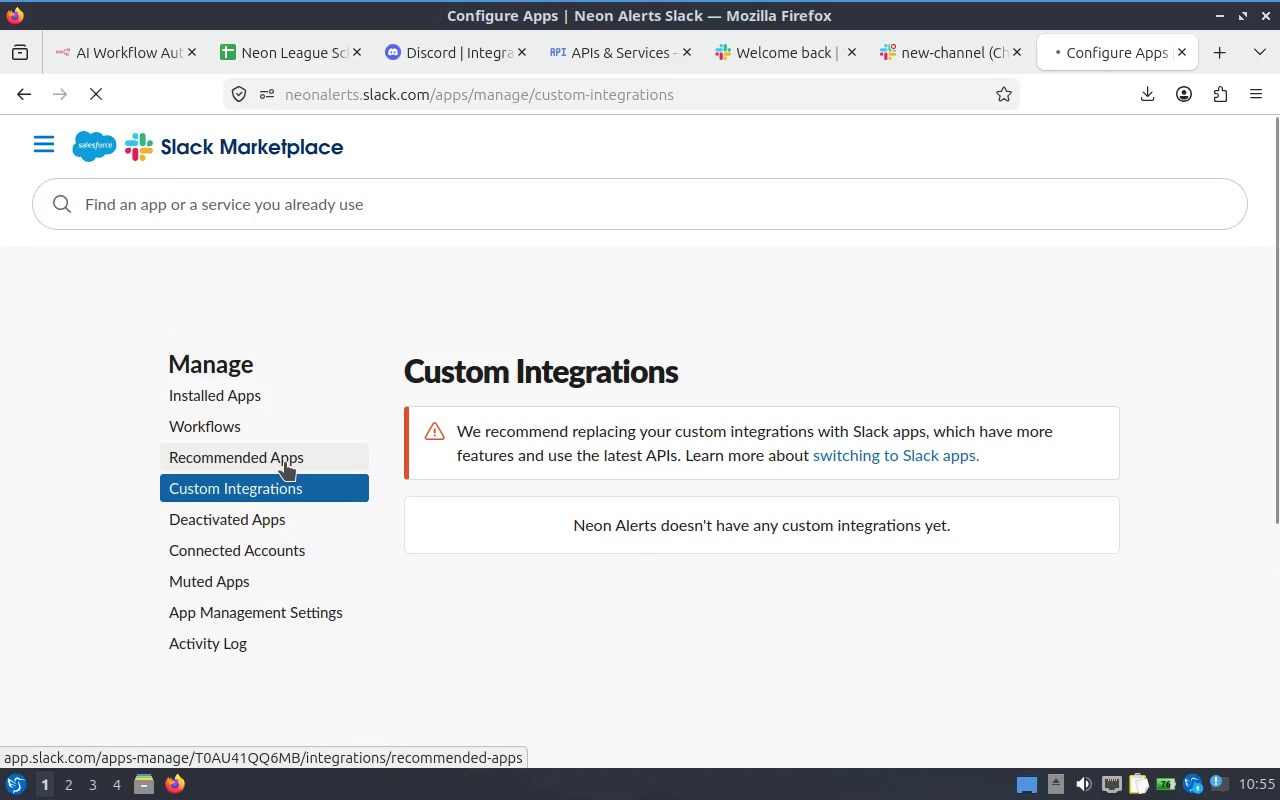 
wait(7.8)
 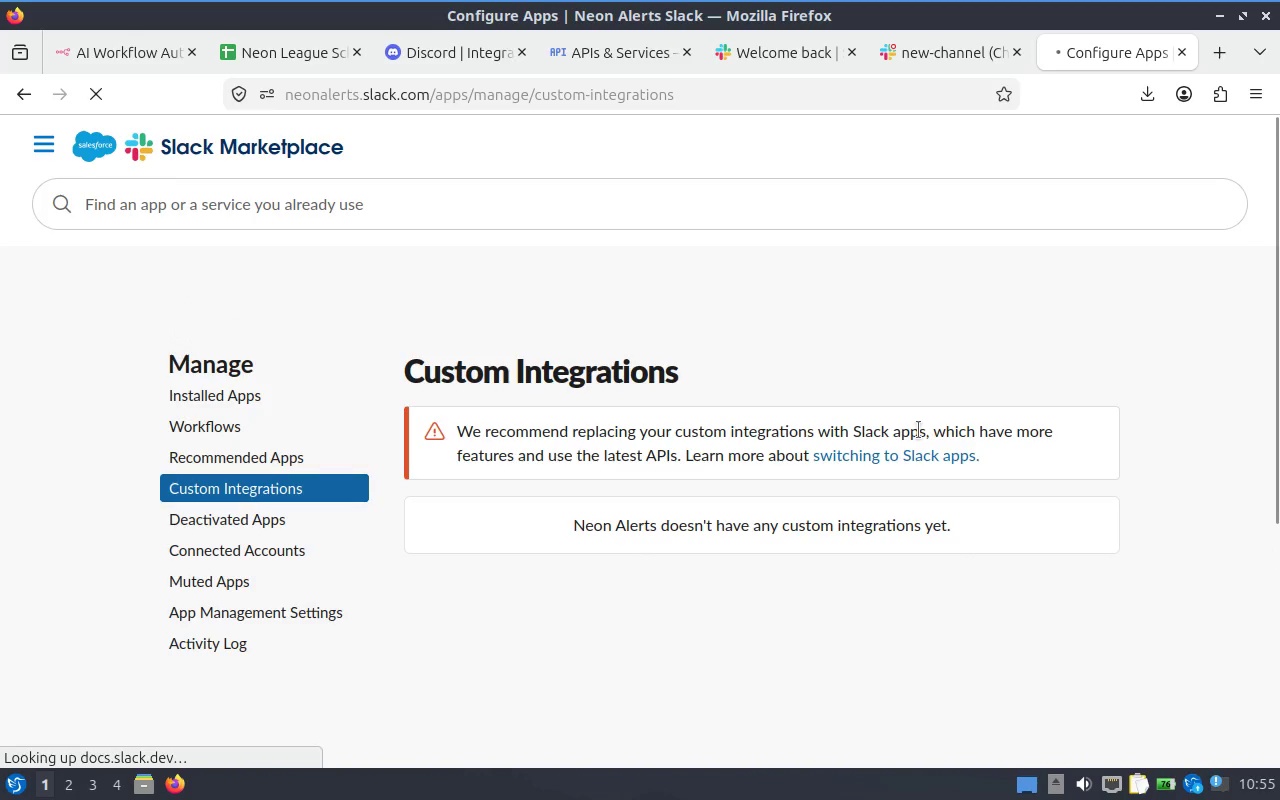 
left_click([900, 454])
 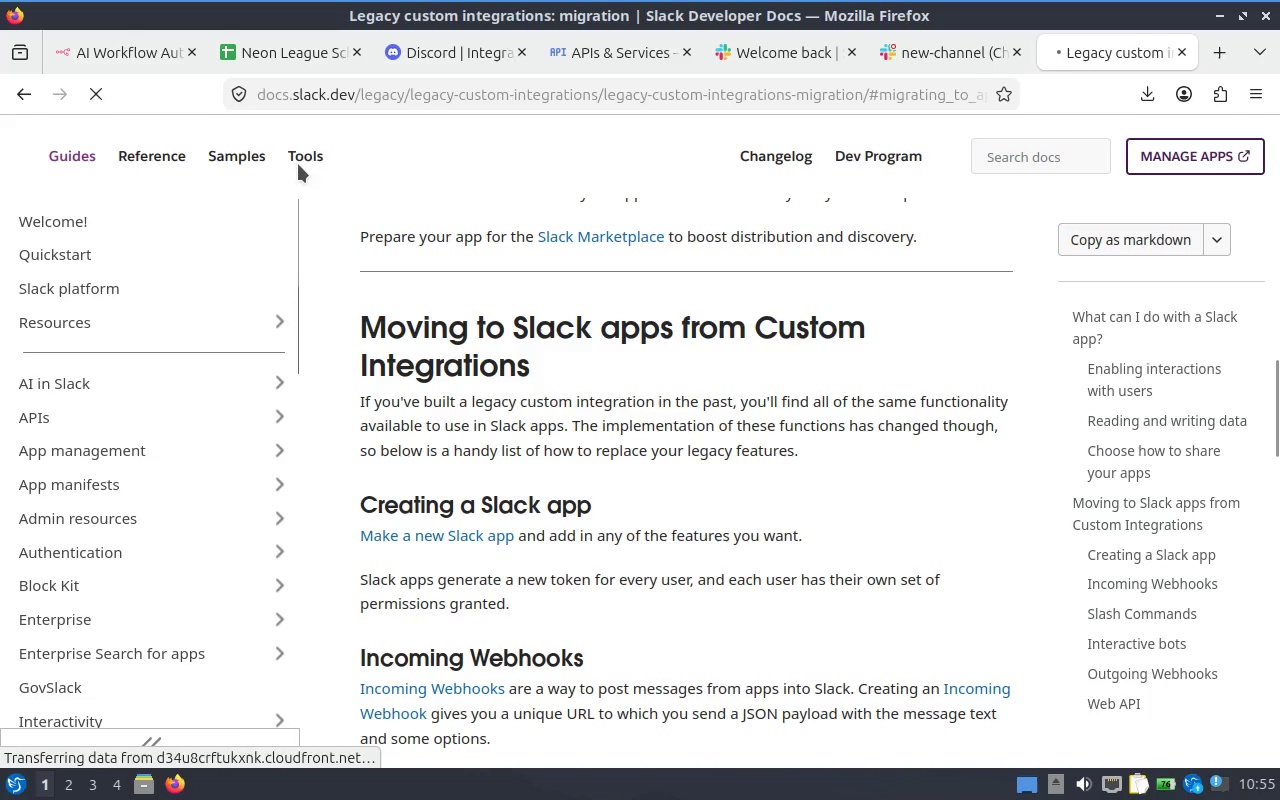 
mouse_move([1161, 55])
 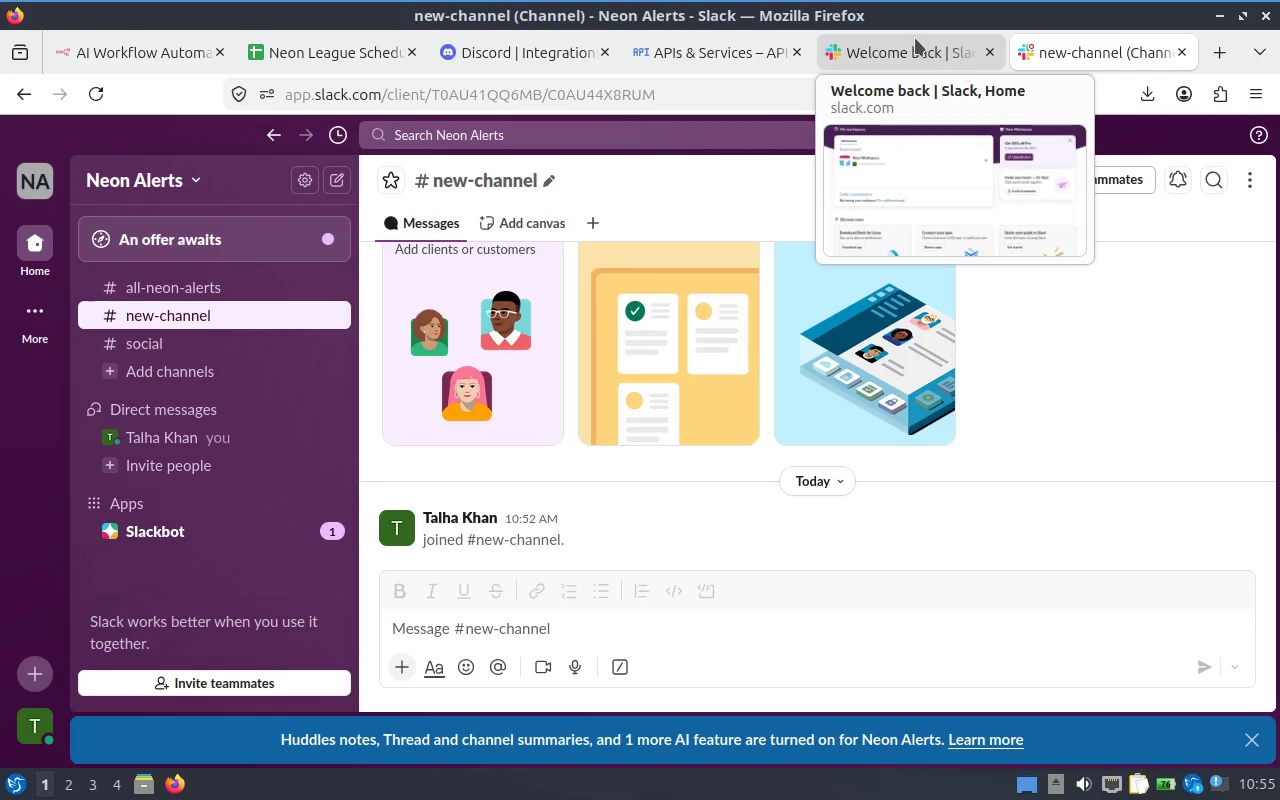 
left_click([914, 38])
 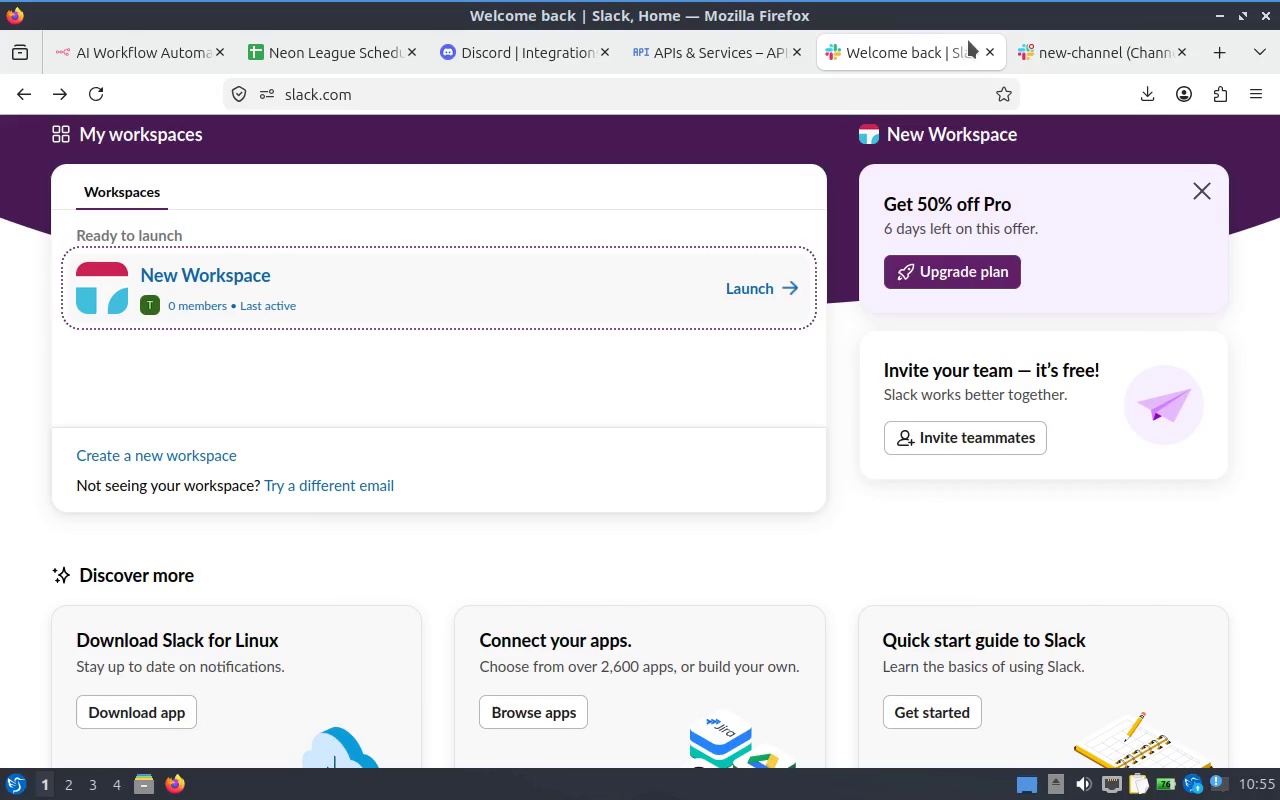 
mouse_move([1081, 68])
 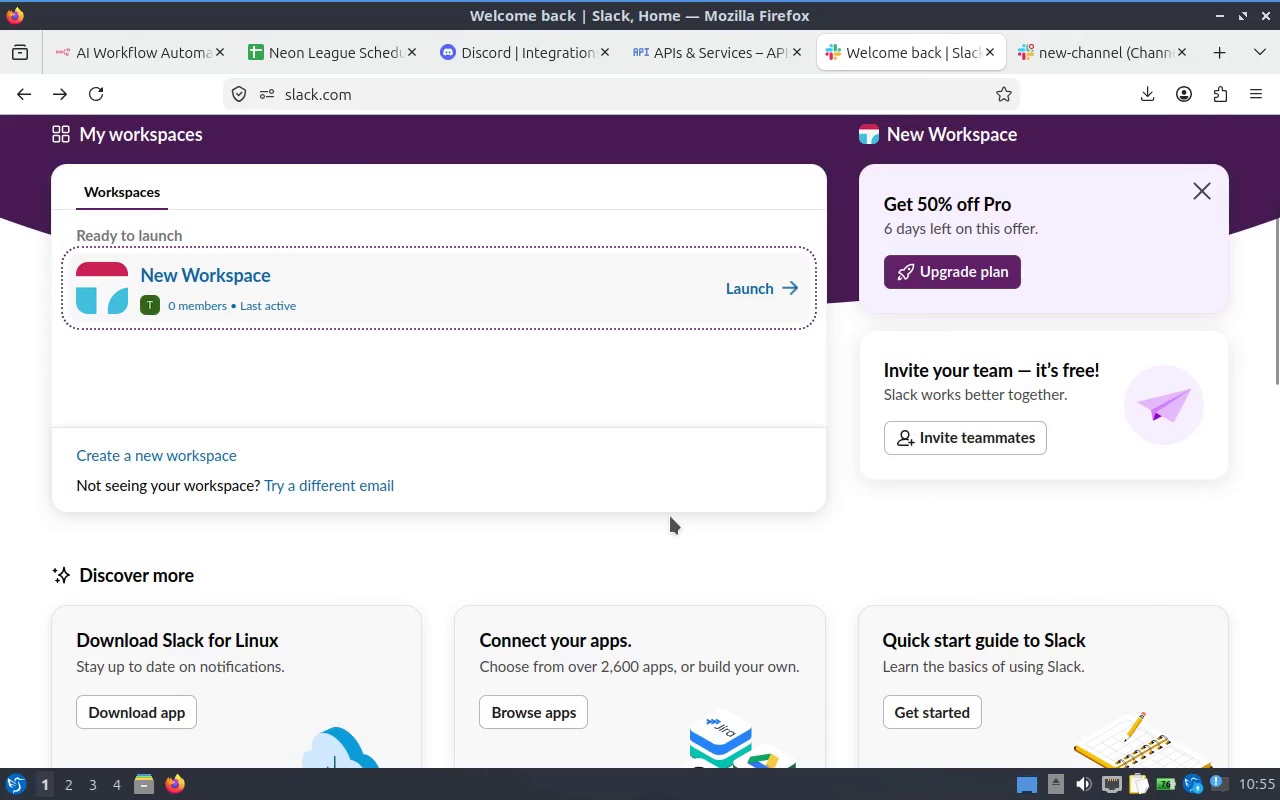 
scroll: coordinate [672, 501], scroll_direction: down, amount: 1.0
 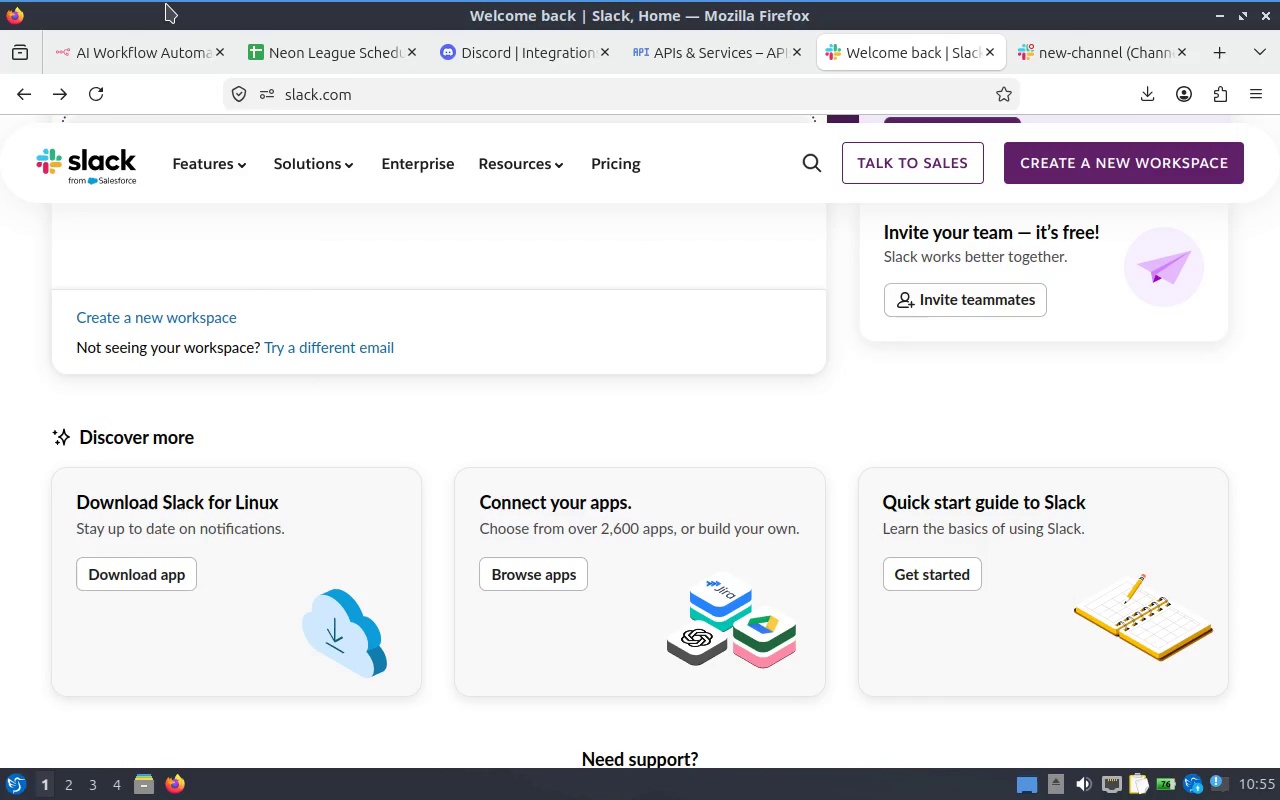 
wait(21.98)
 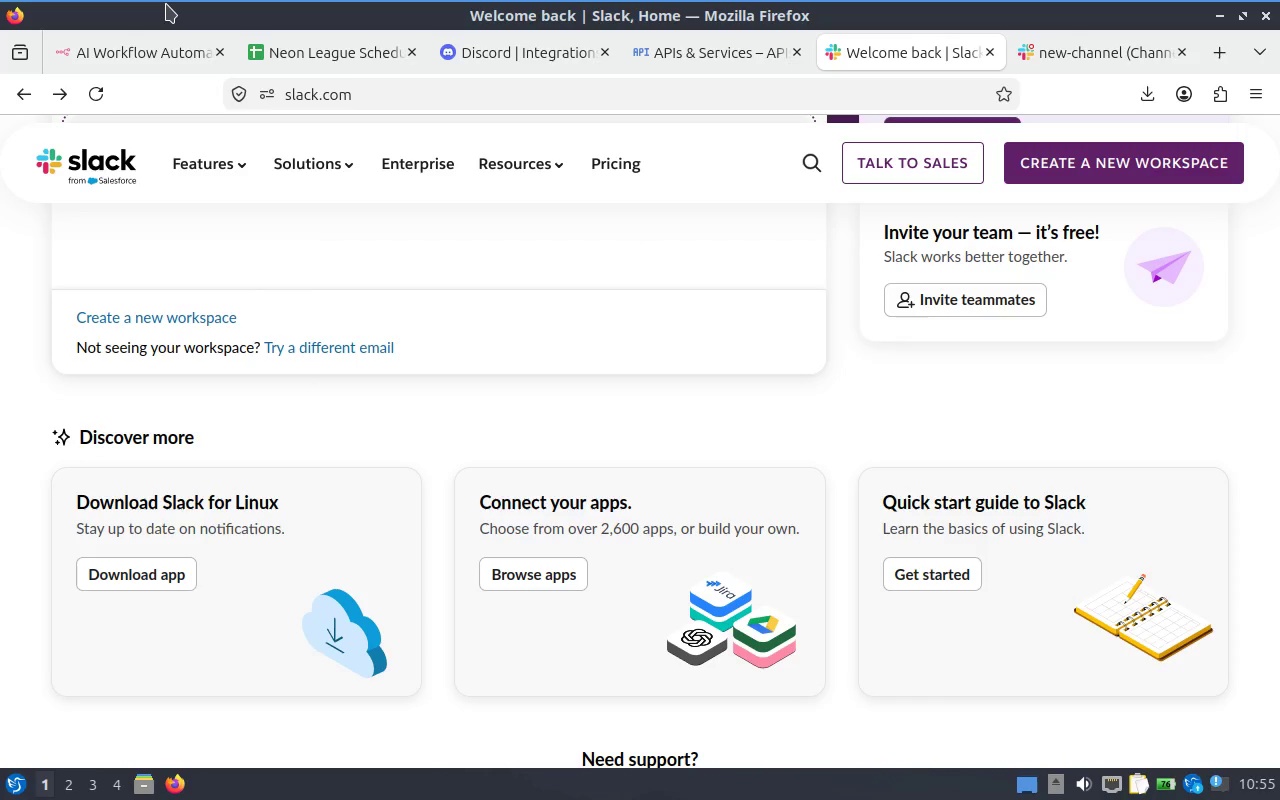 
left_click([694, 61])
 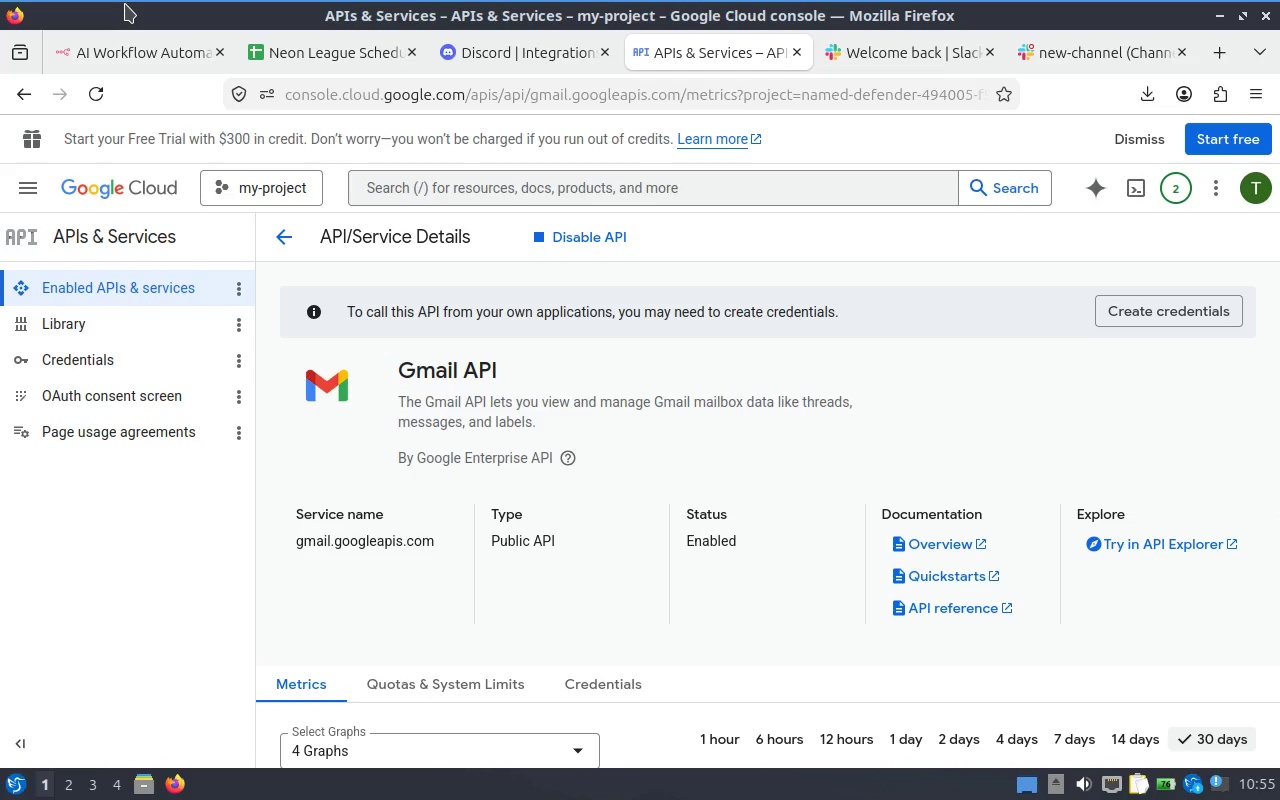 
wait(10.47)
 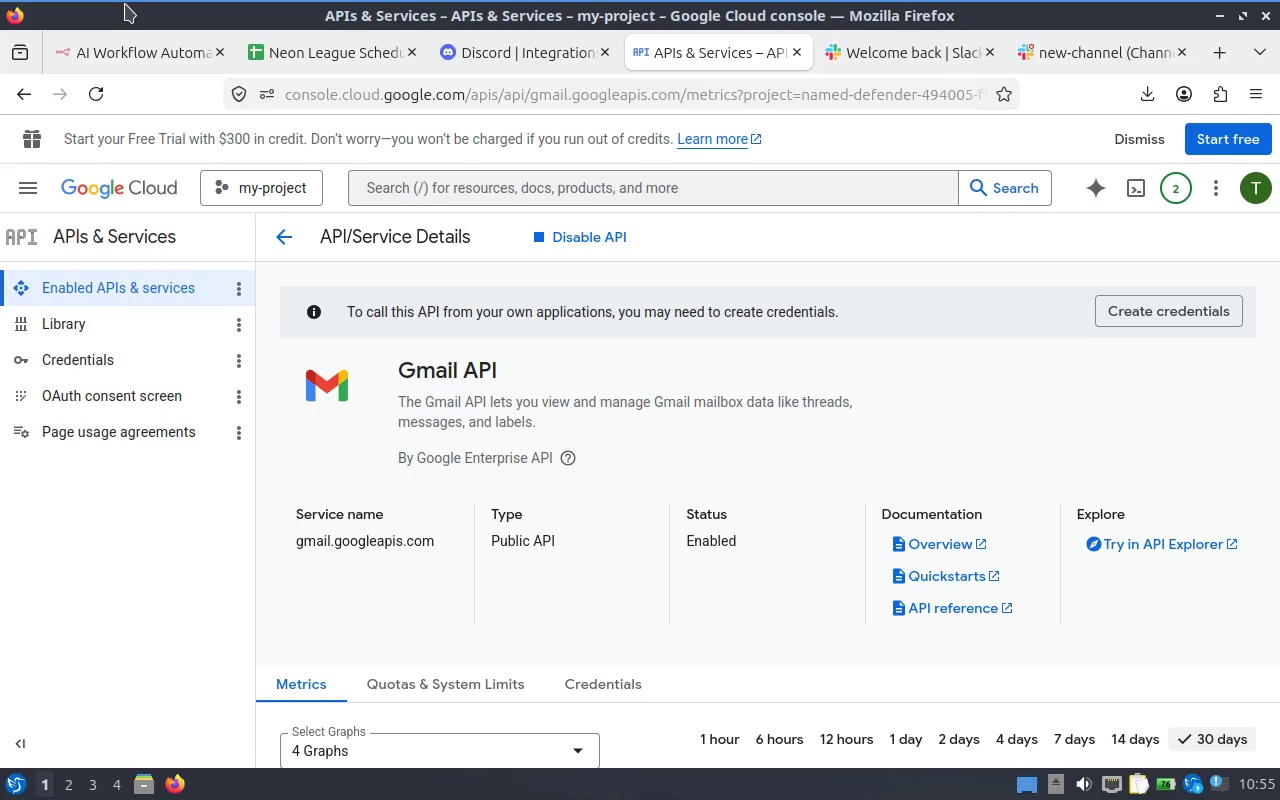 
left_click([90, 387])
 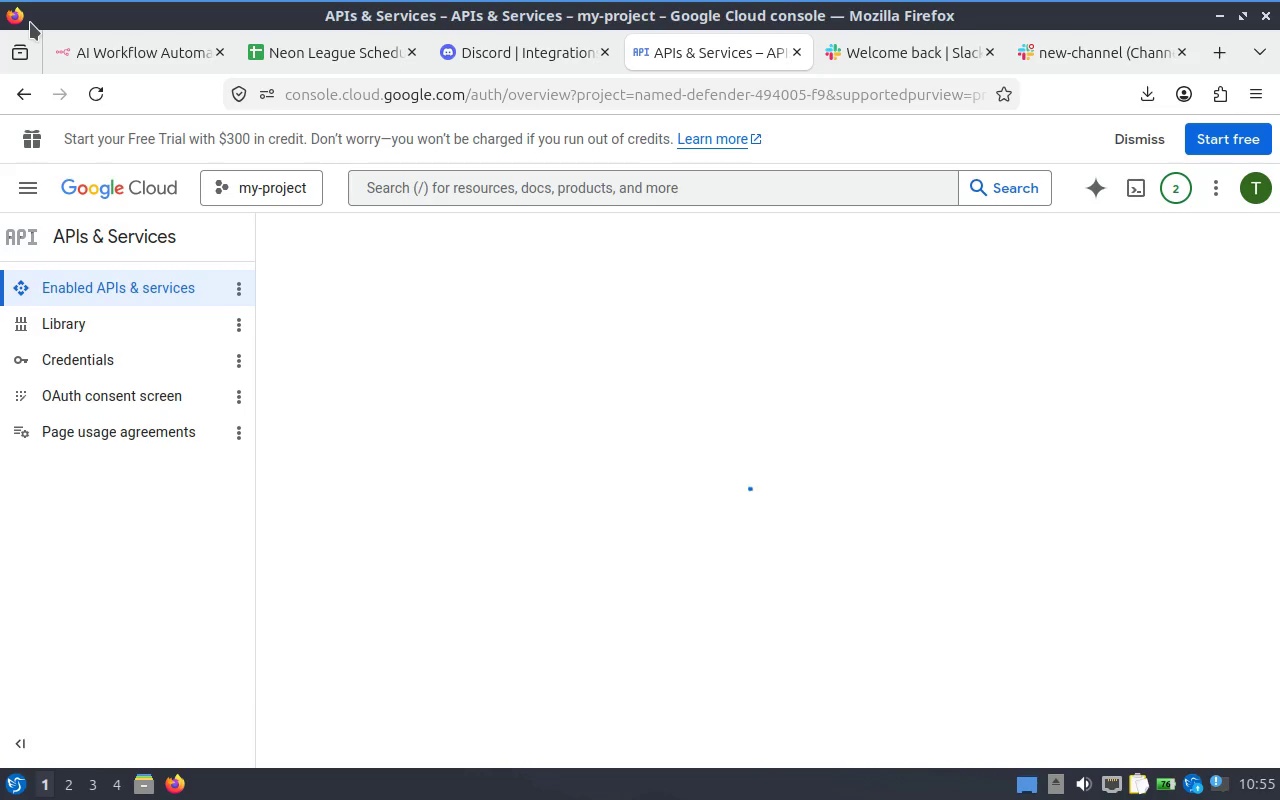 
wait(9.77)
 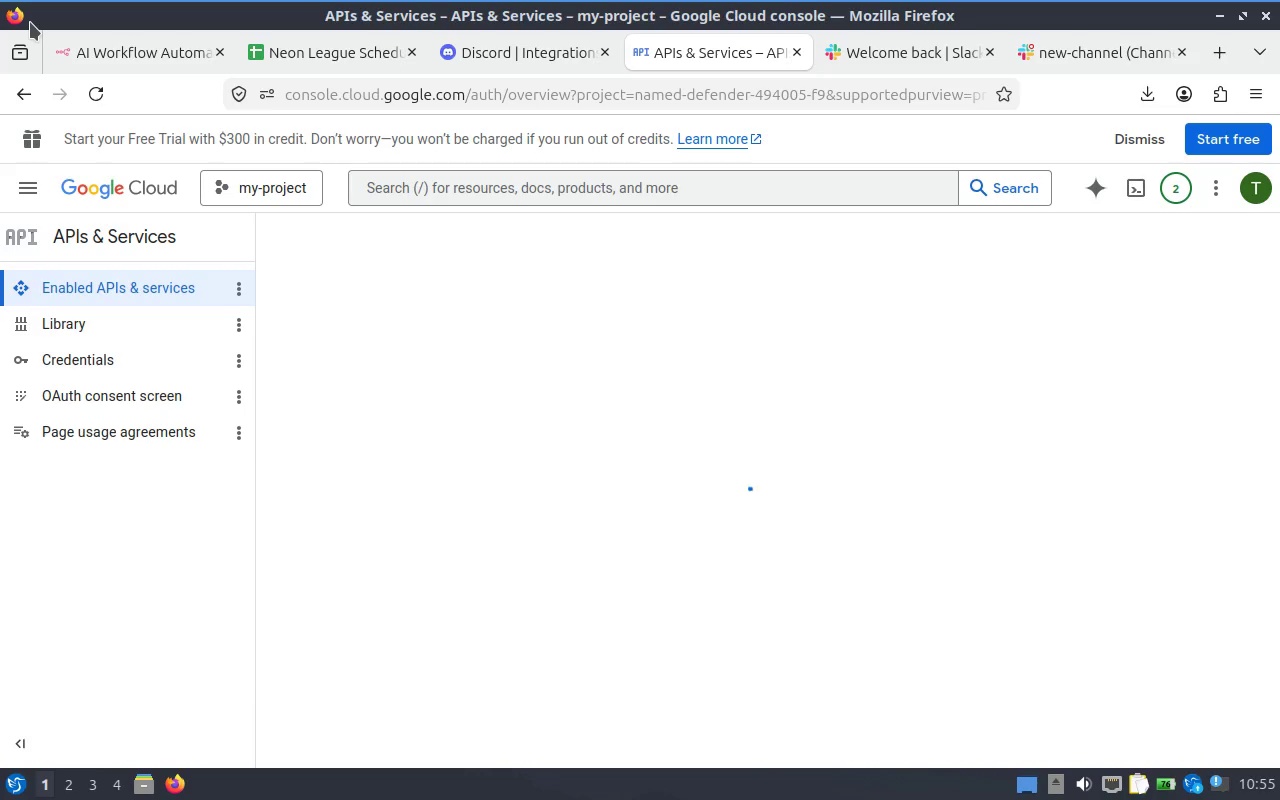 
scroll: coordinate [725, 504], scroll_direction: down, amount: 2.0
 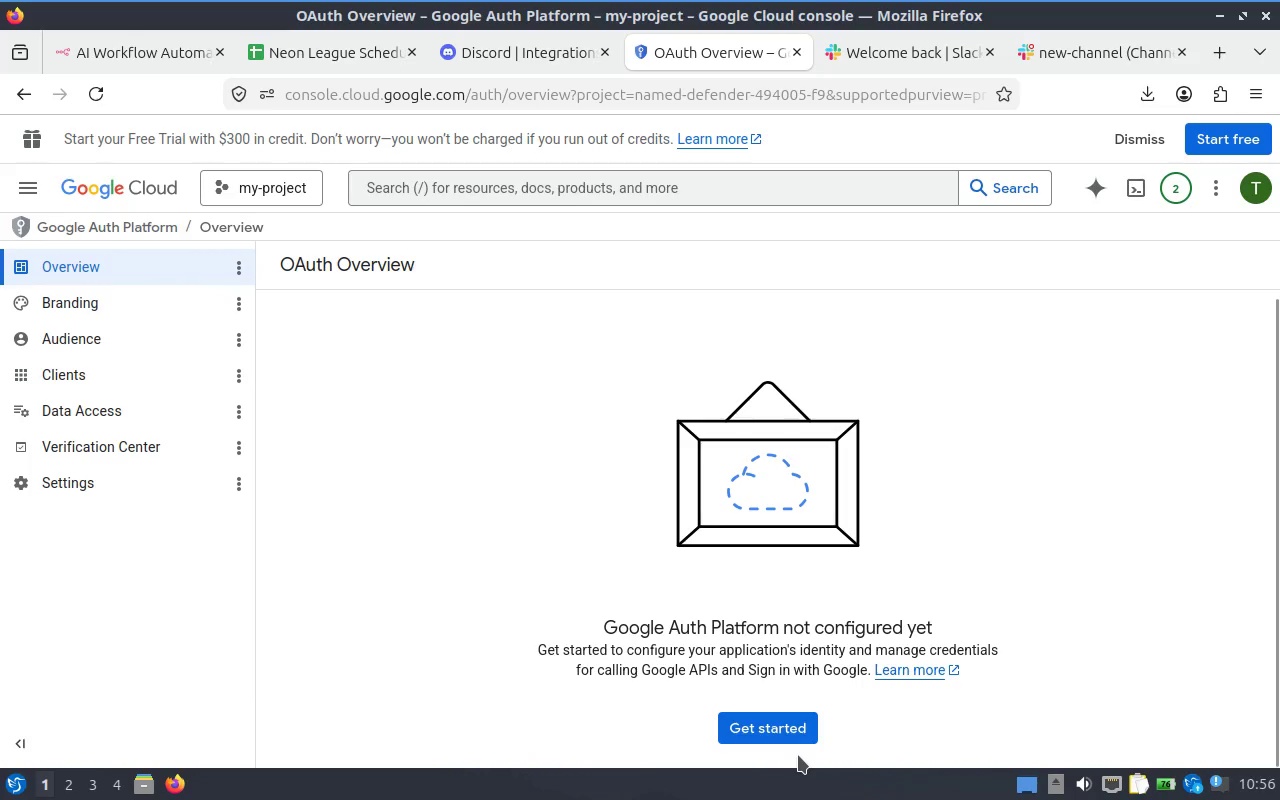 
left_click([783, 735])
 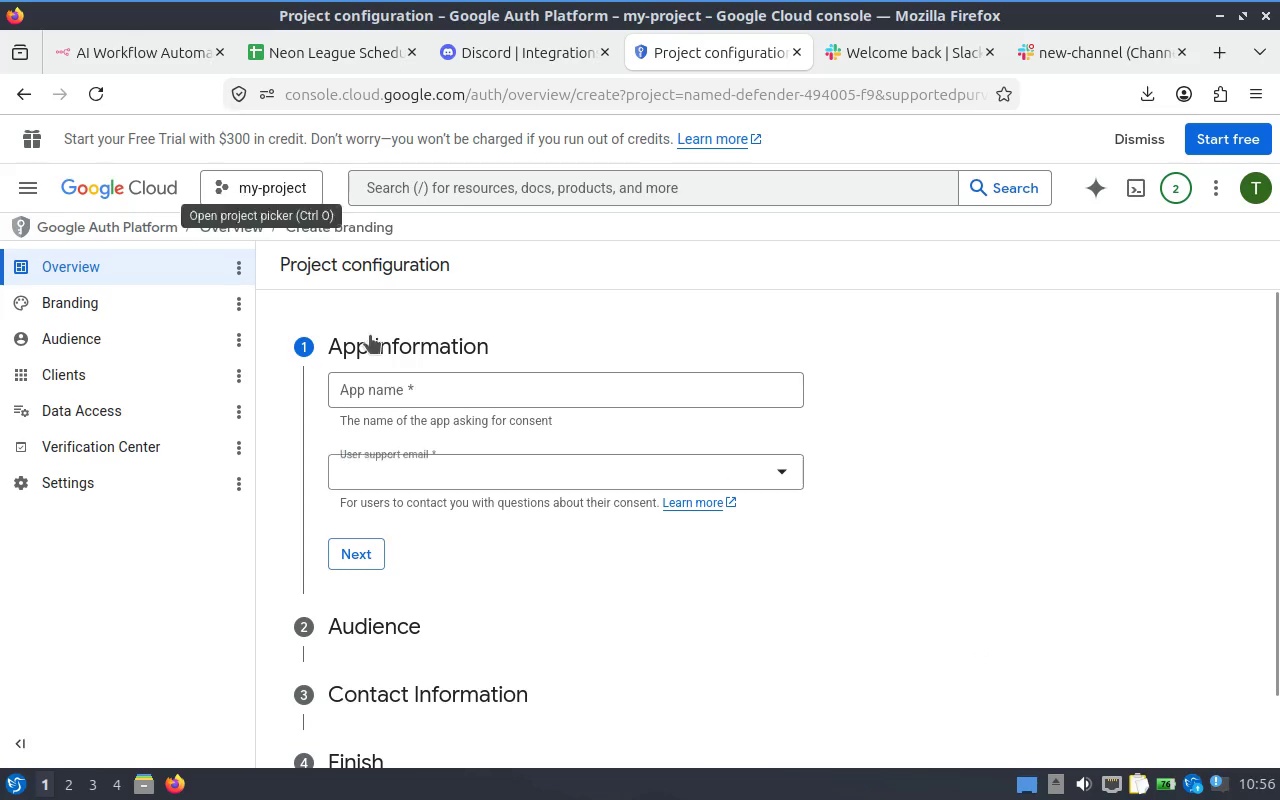 
left_click([445, 389])
 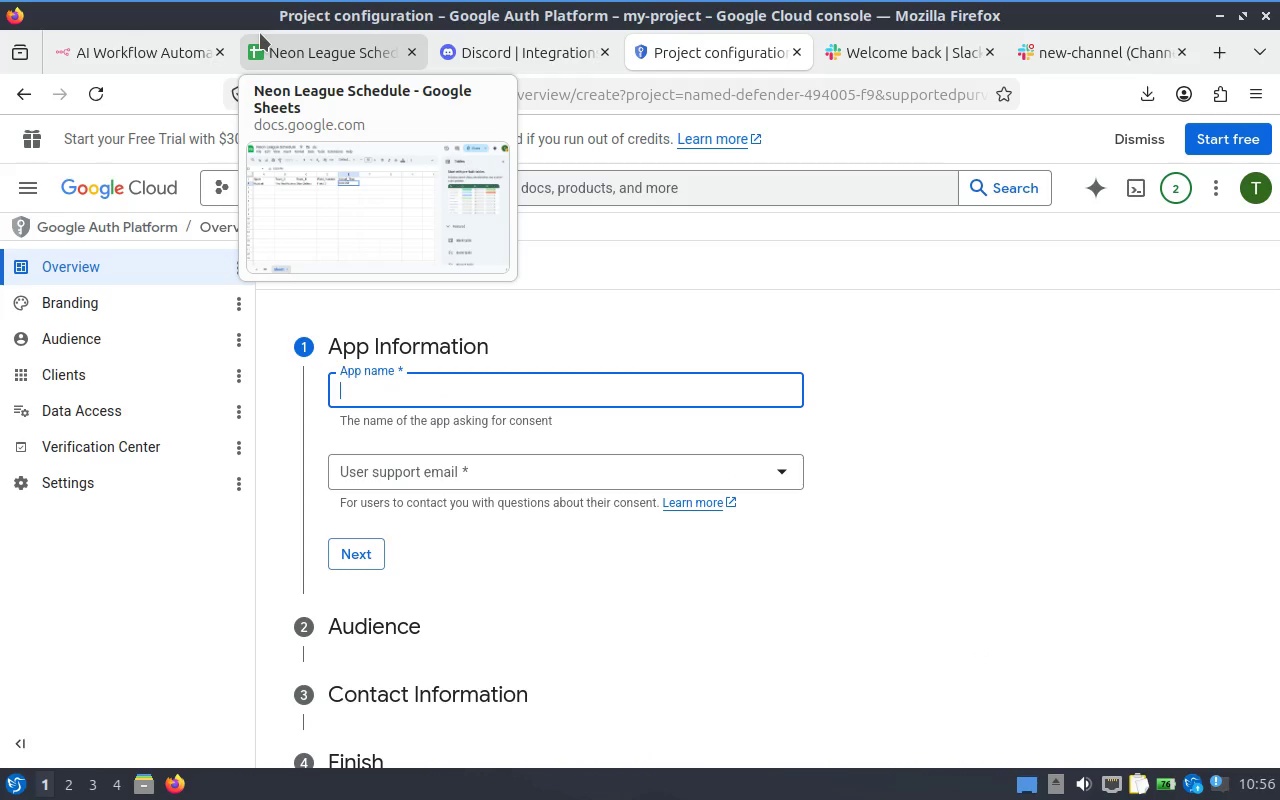 
type(n8n-automation)
 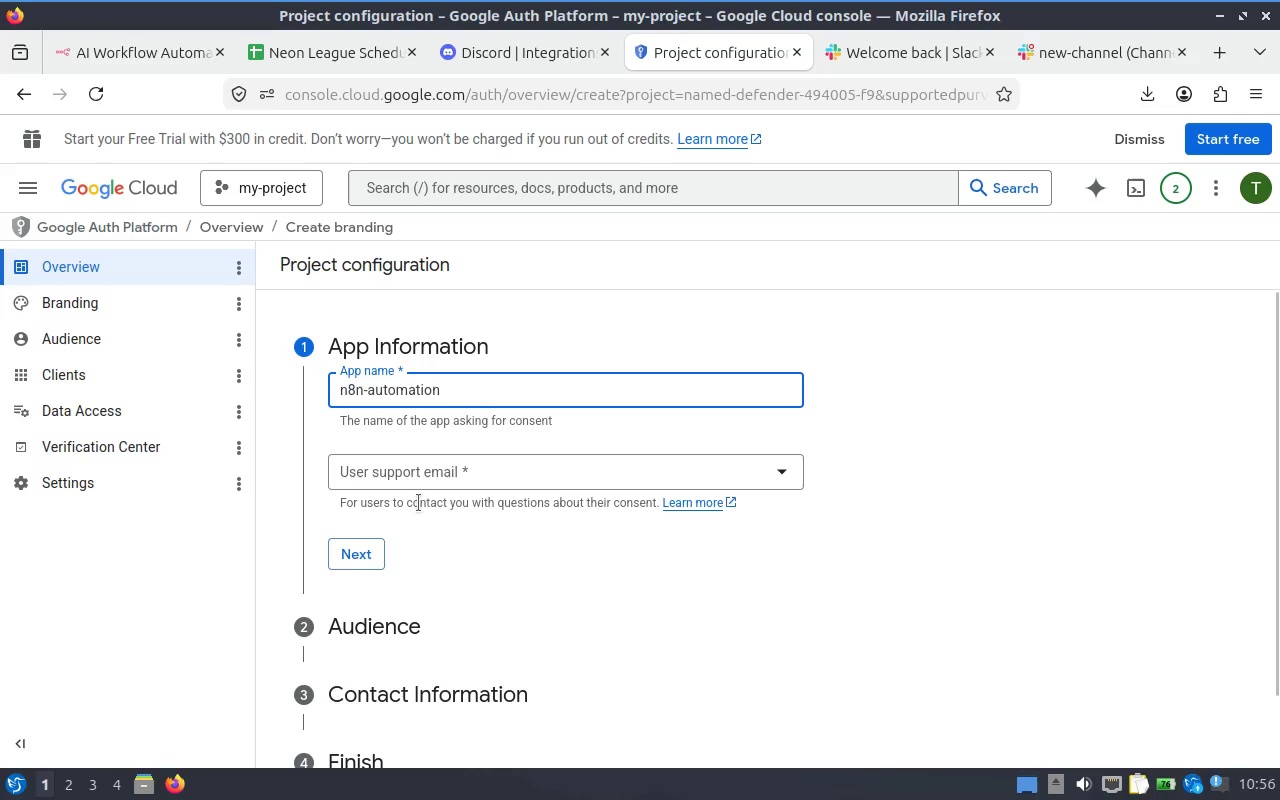 
left_click([624, 469])
 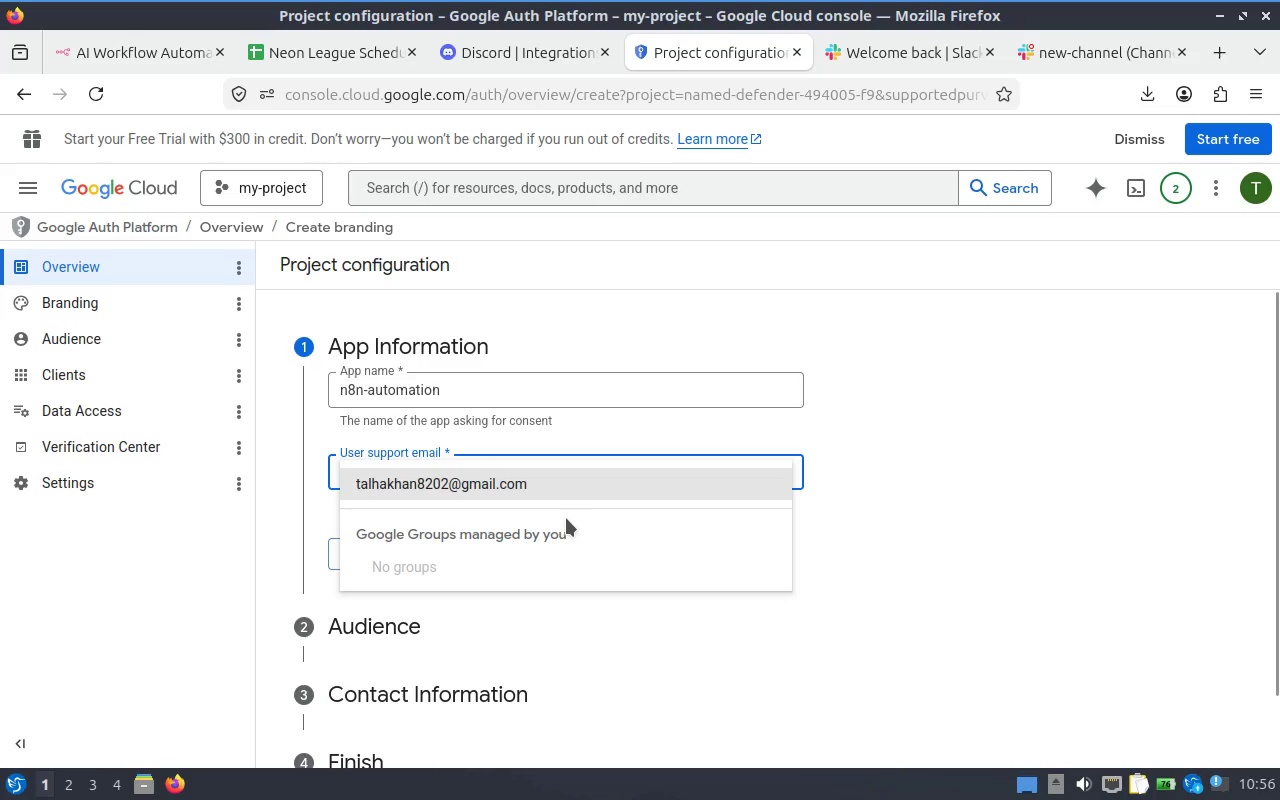 
left_click([608, 488])
 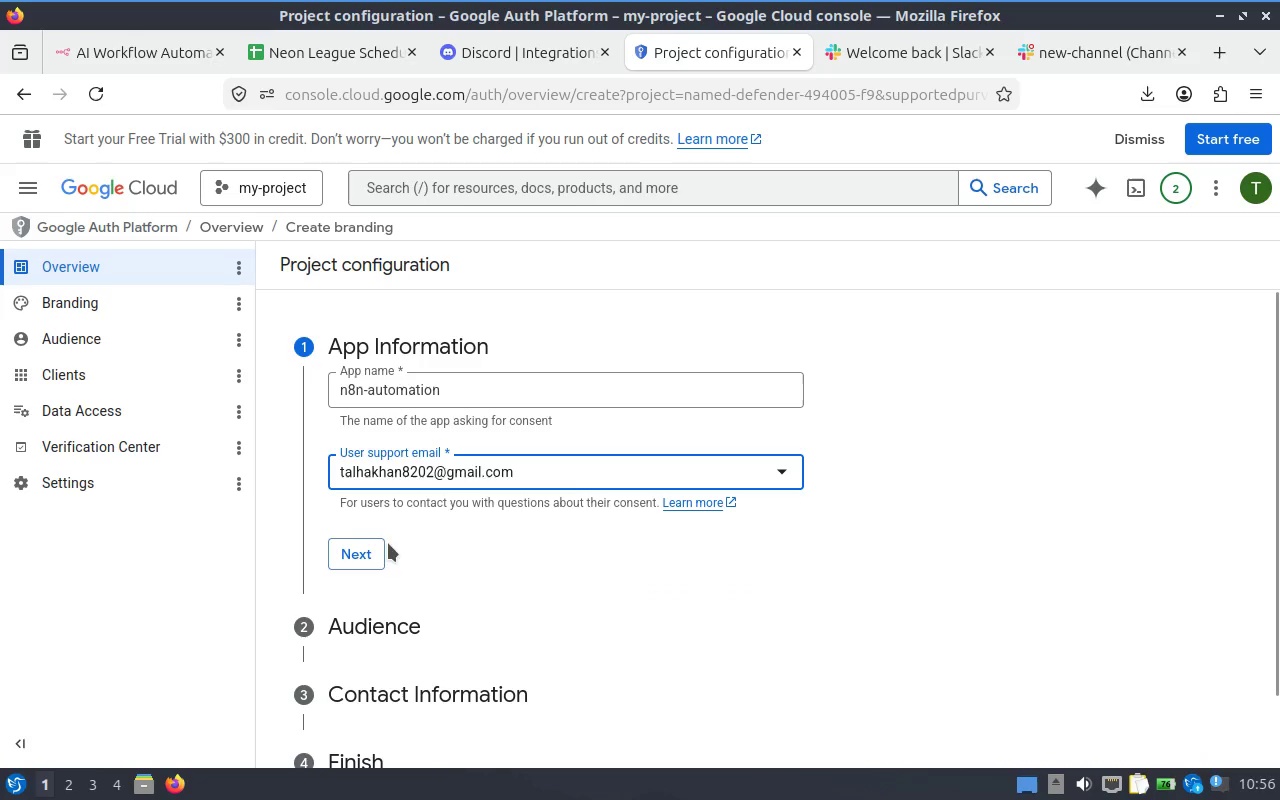 
left_click([372, 548])
 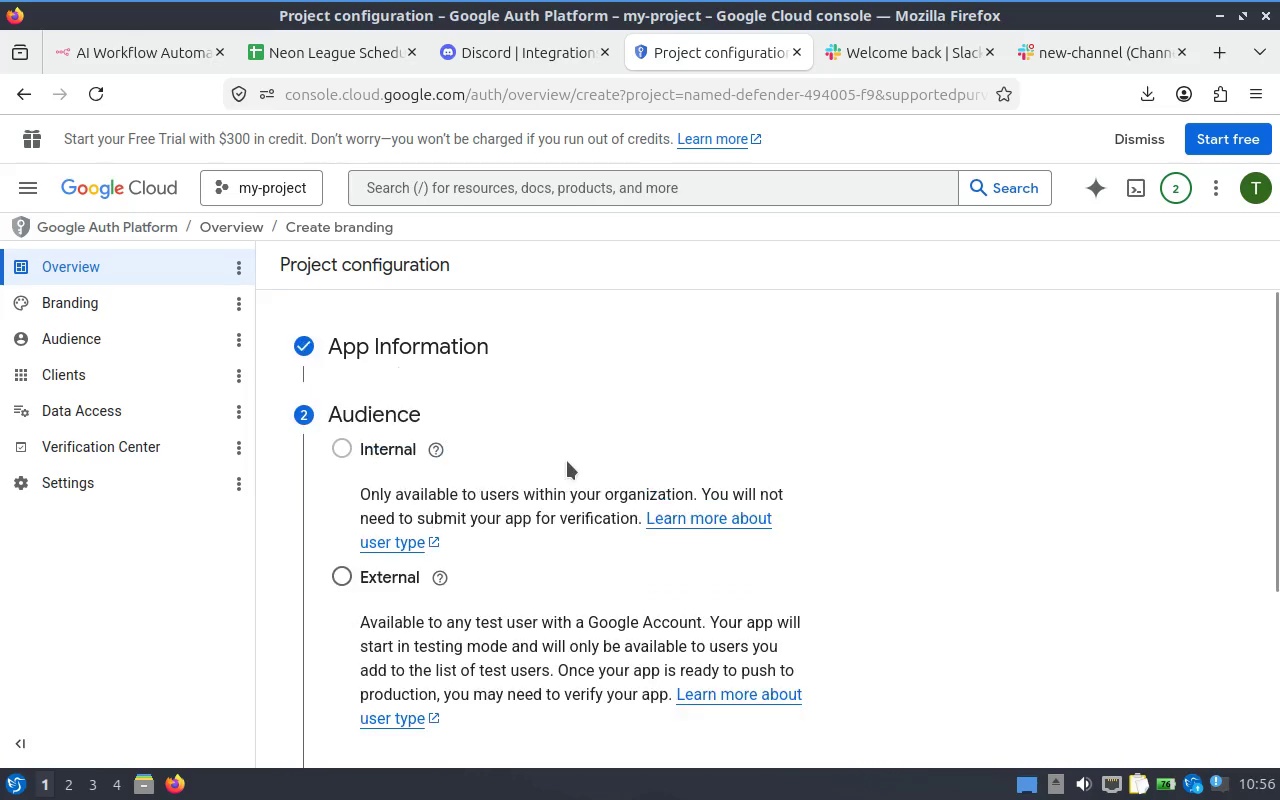 
scroll: coordinate [567, 461], scroll_direction: down, amount: 2.0
 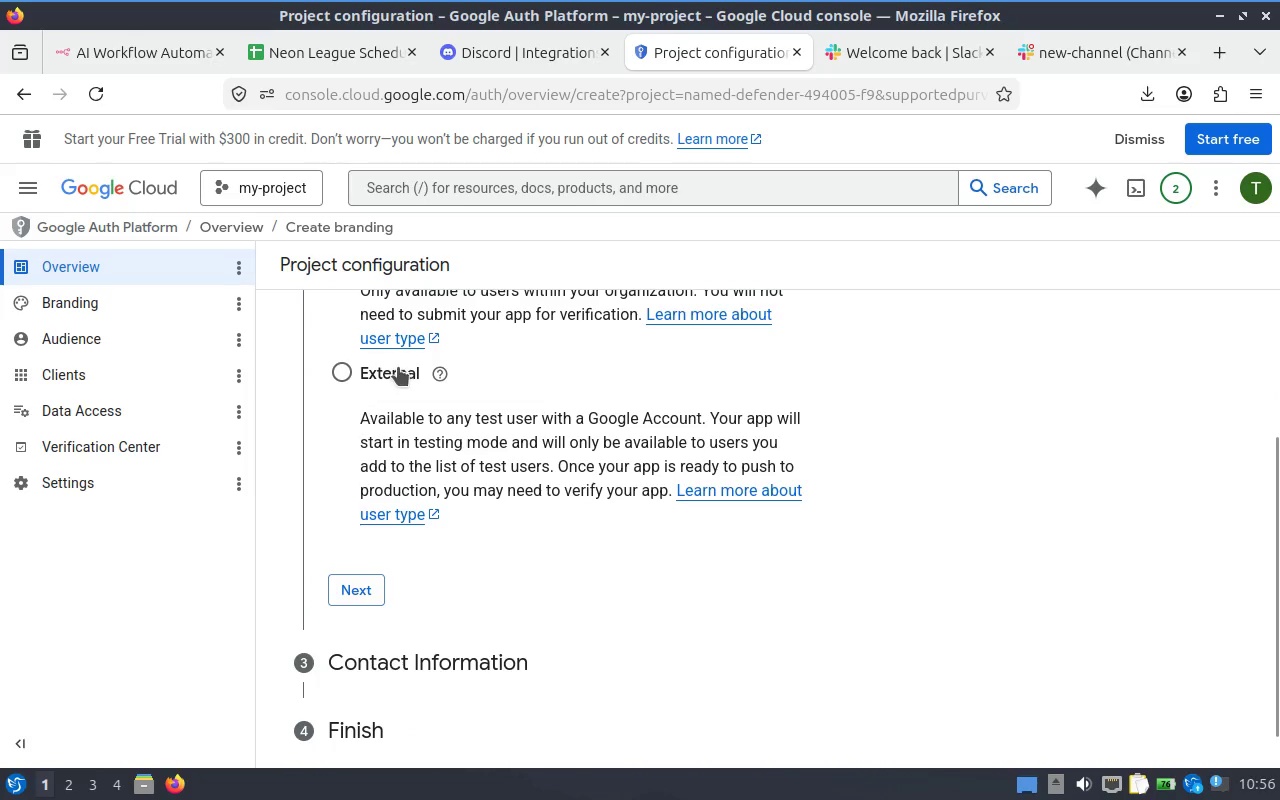 
left_click([369, 366])
 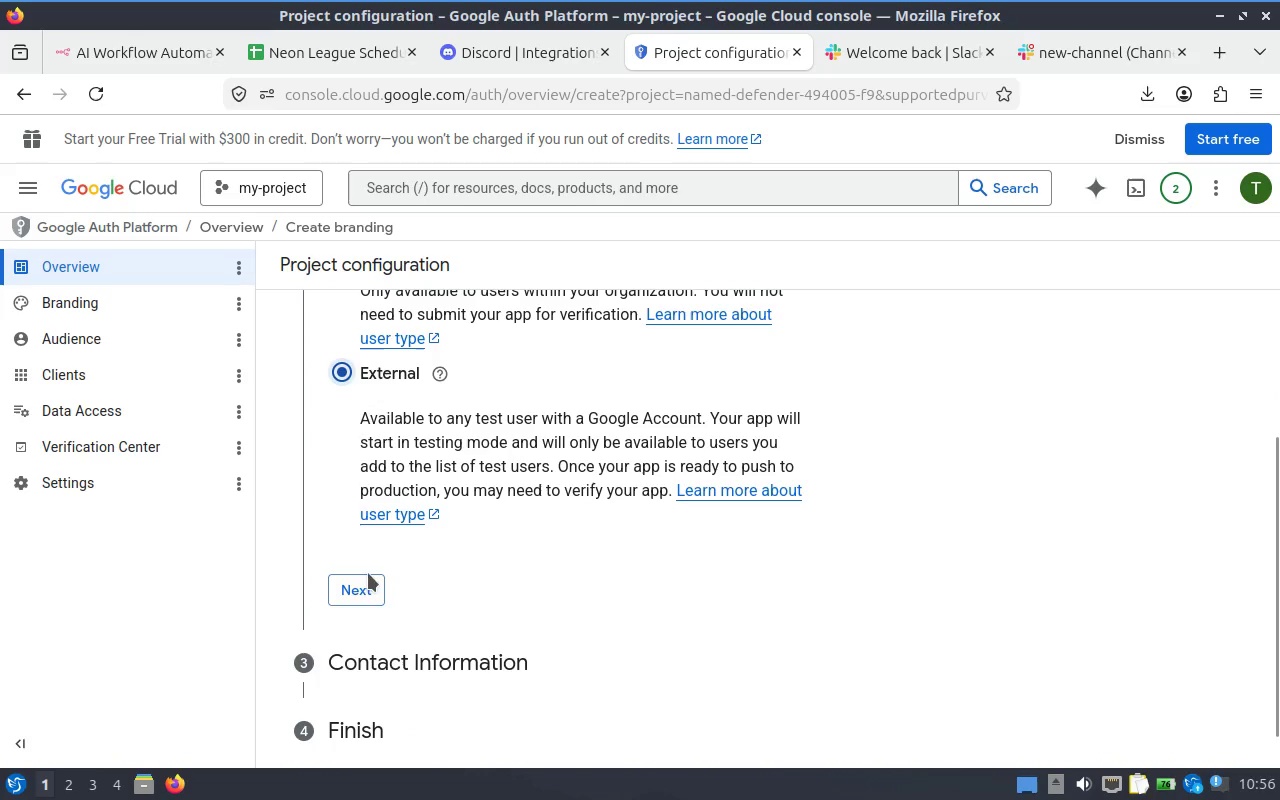 
left_click([362, 588])
 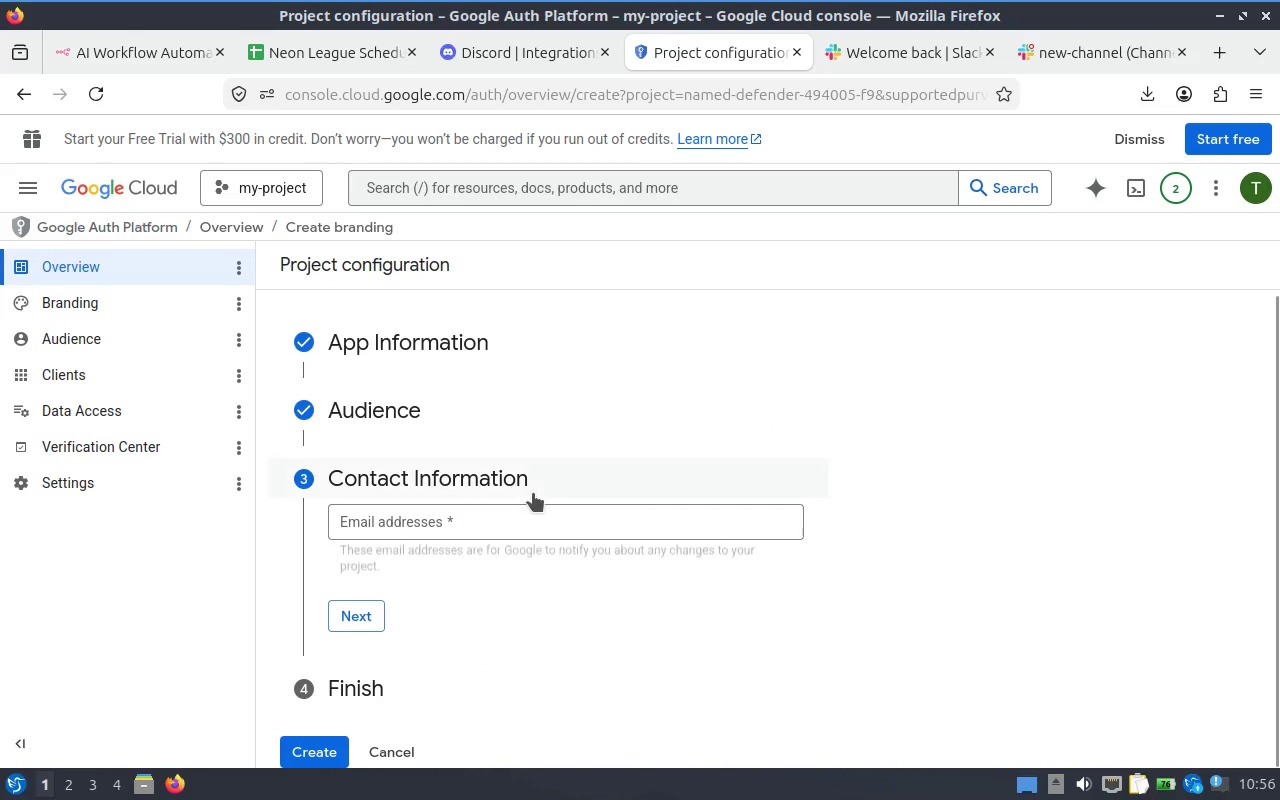 
scroll: coordinate [533, 493], scroll_direction: down, amount: 1.0
 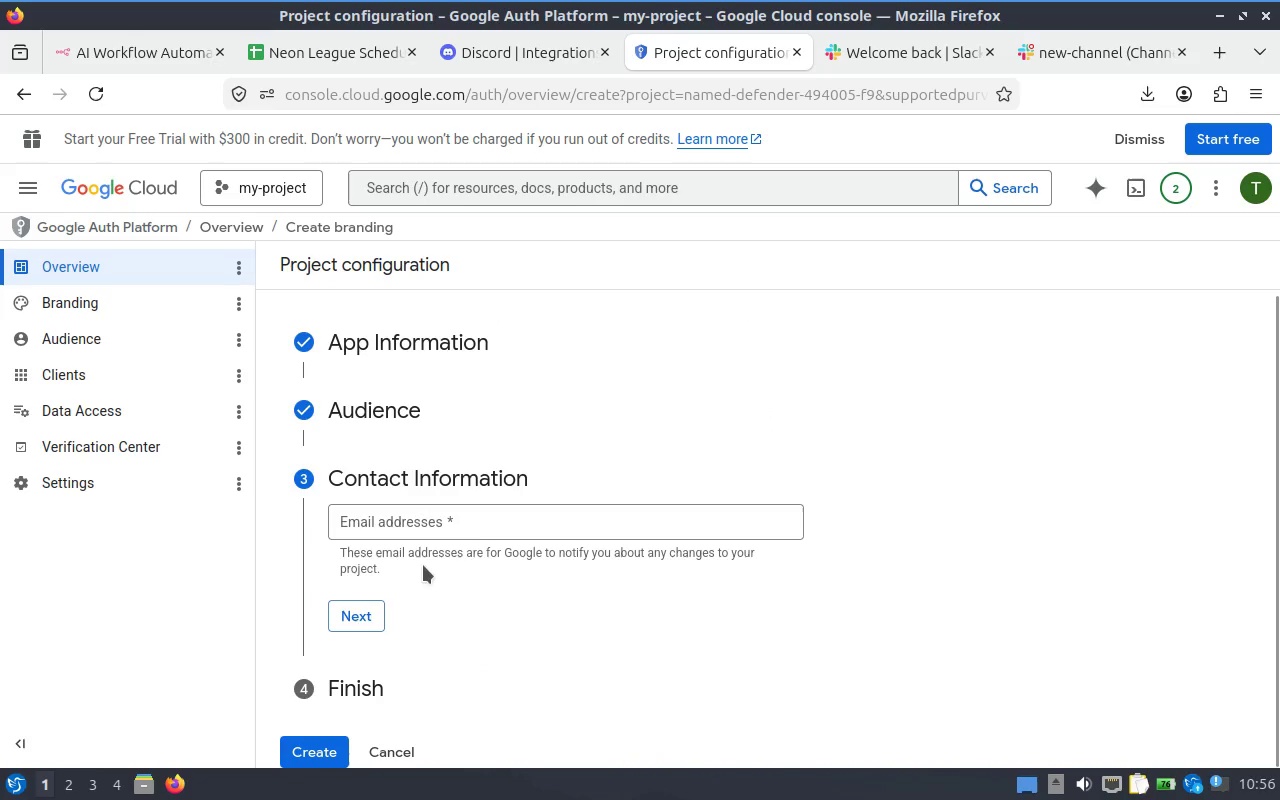 
left_click([475, 532])
 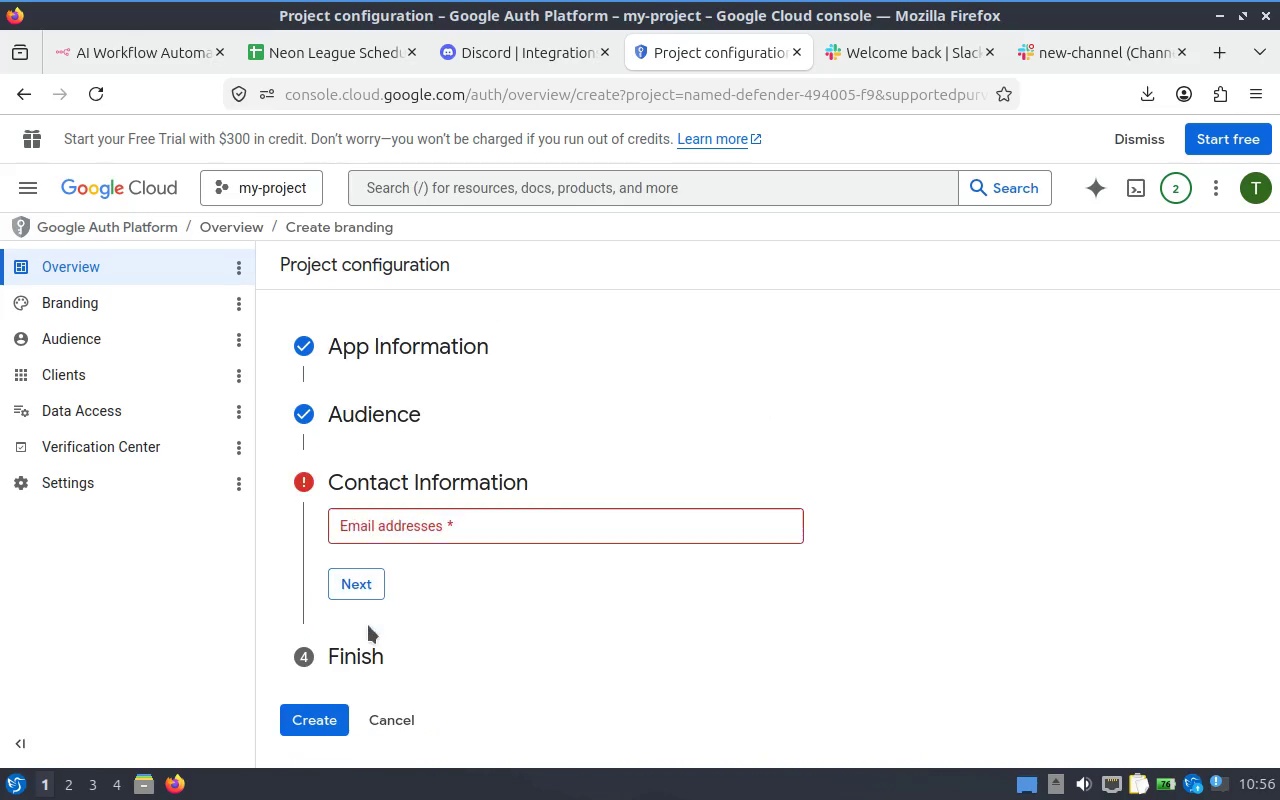 
left_click([517, 510])
 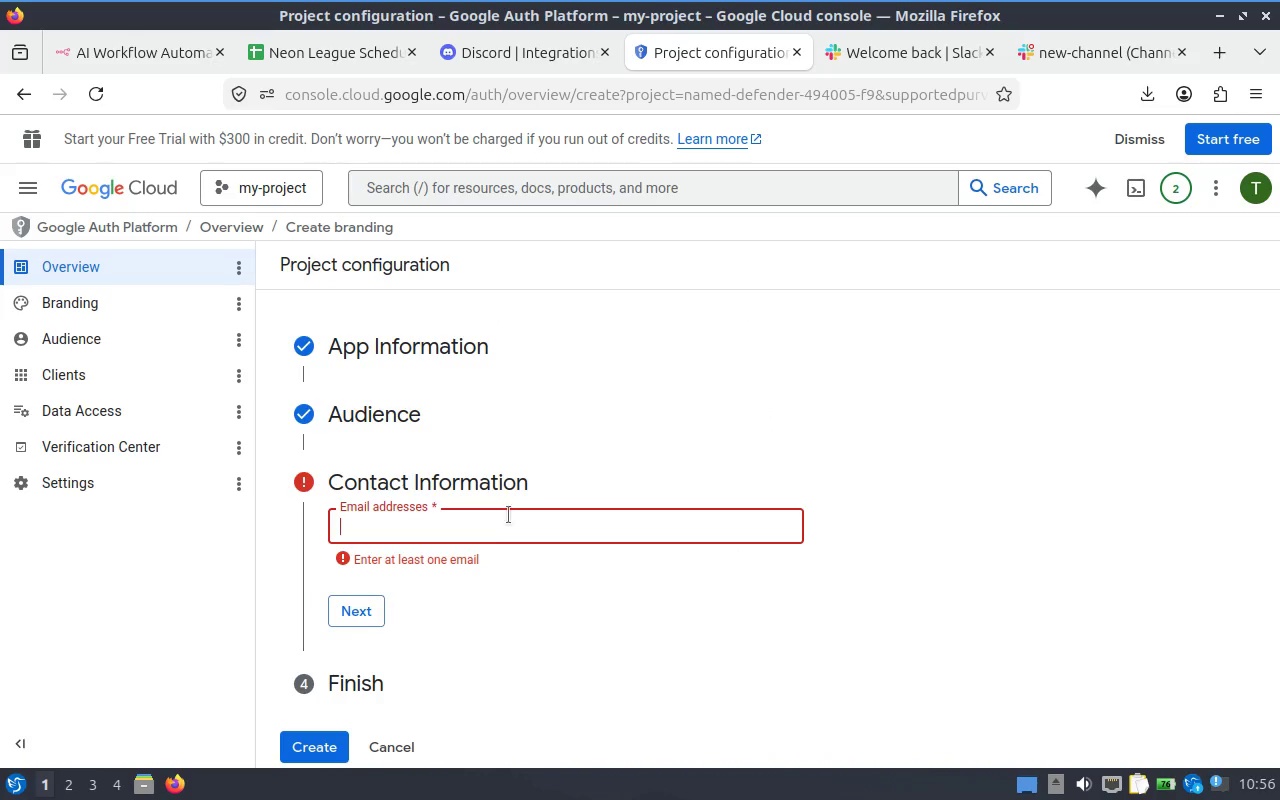 
left_click([497, 524])
 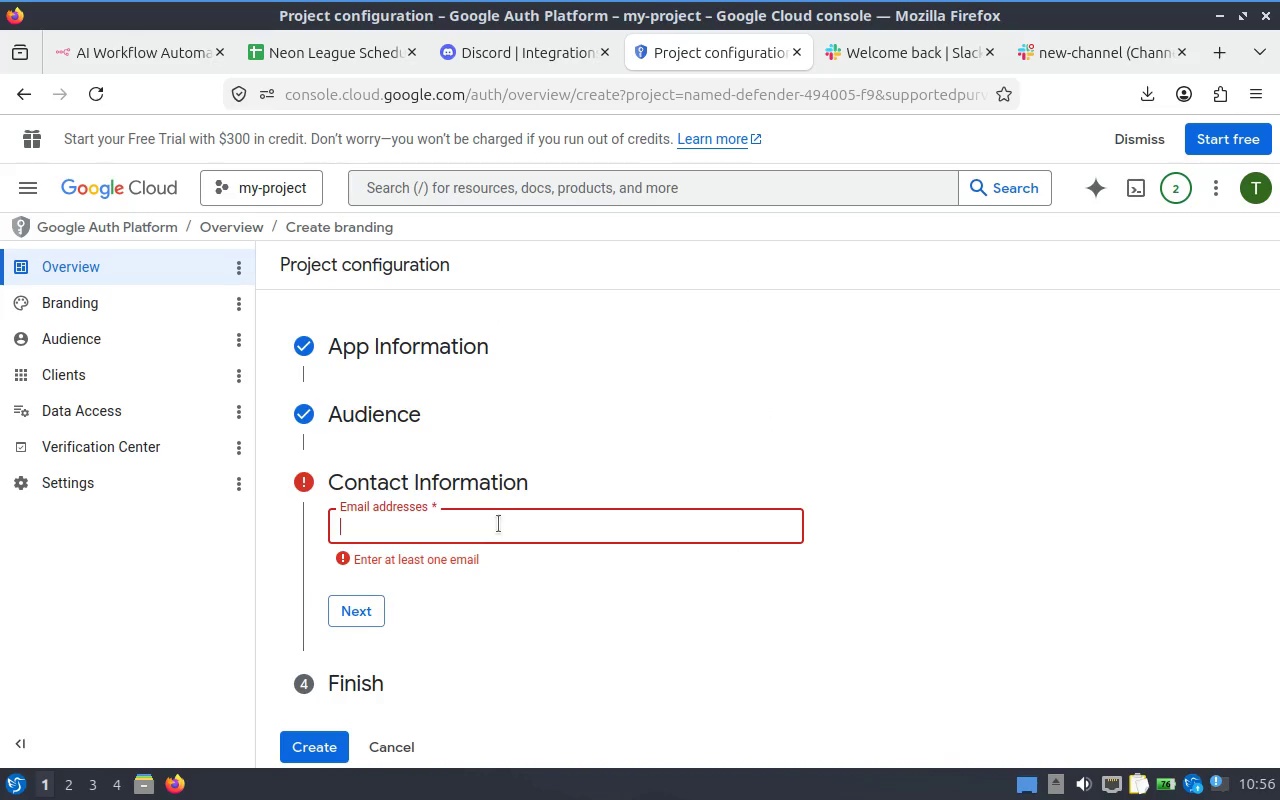 
key(T)
 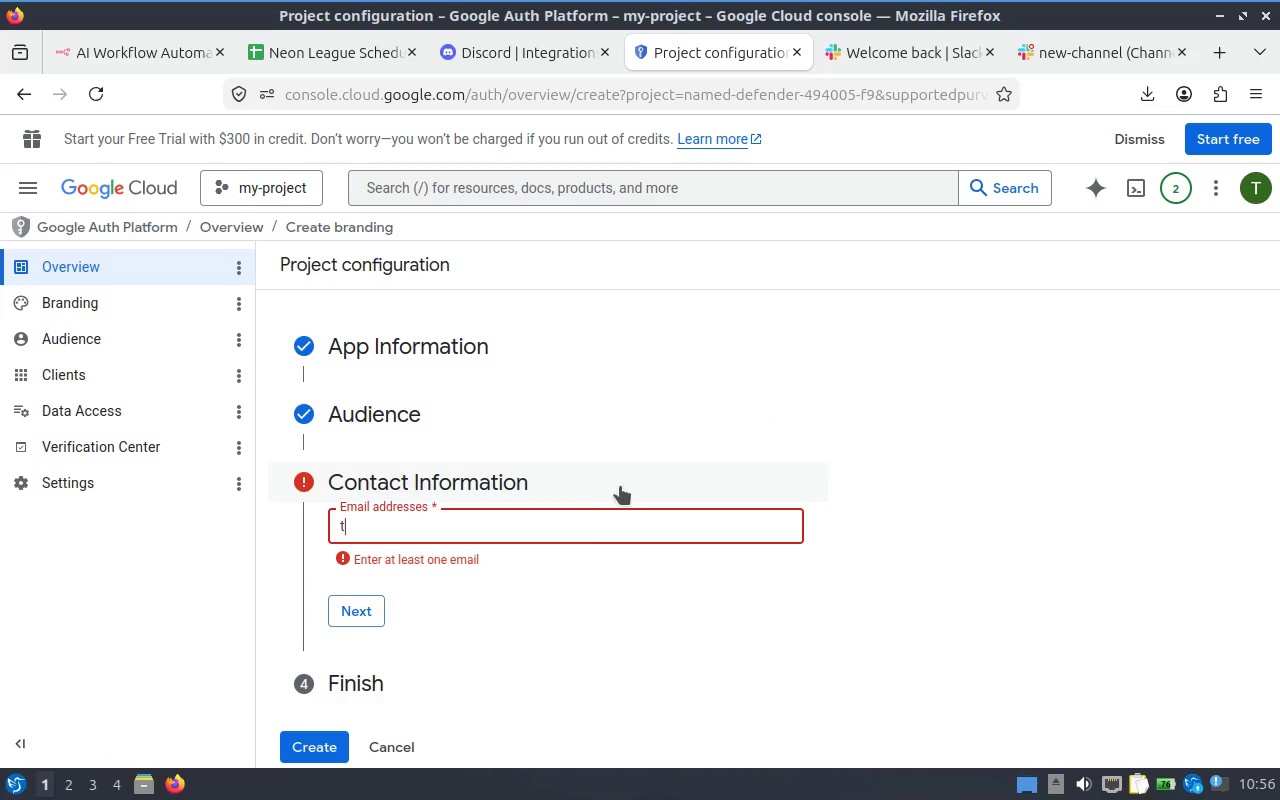 
left_click([588, 526])
 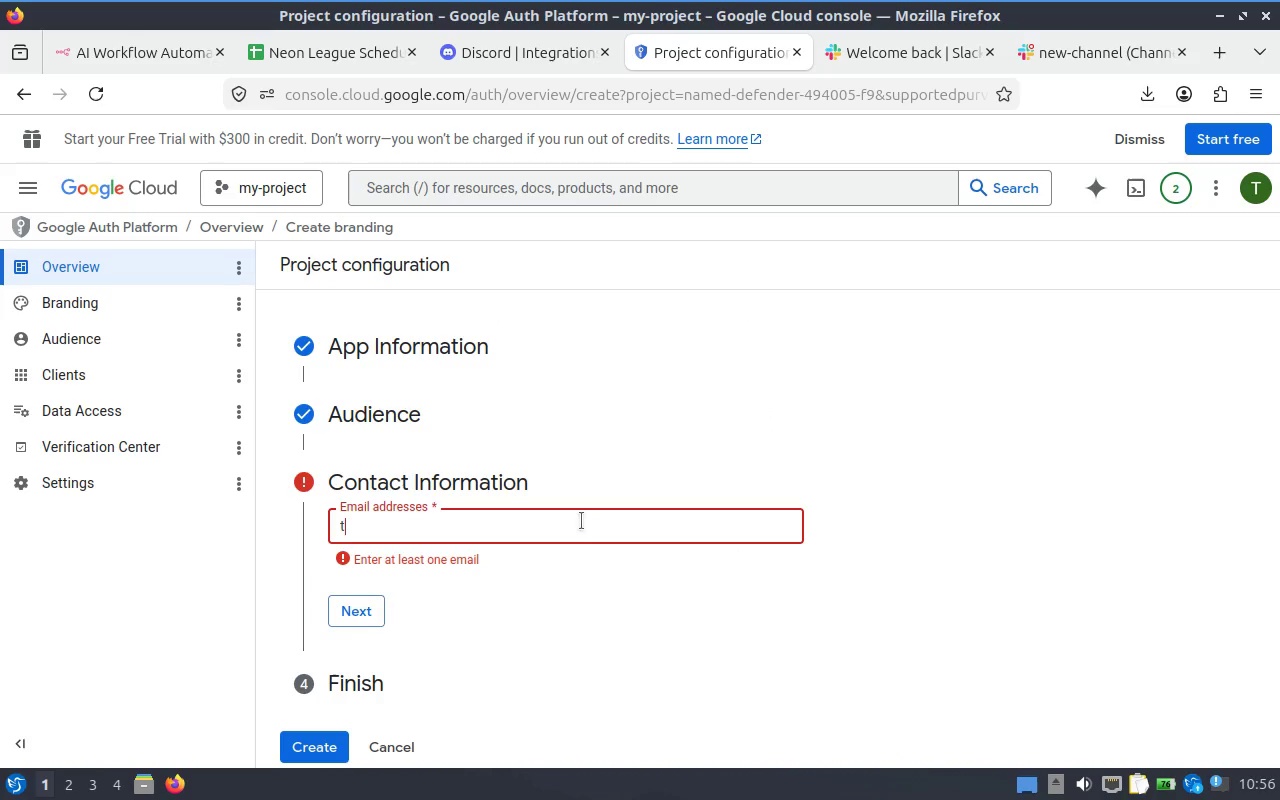 
type(alhakhan8202@gmail.com)
 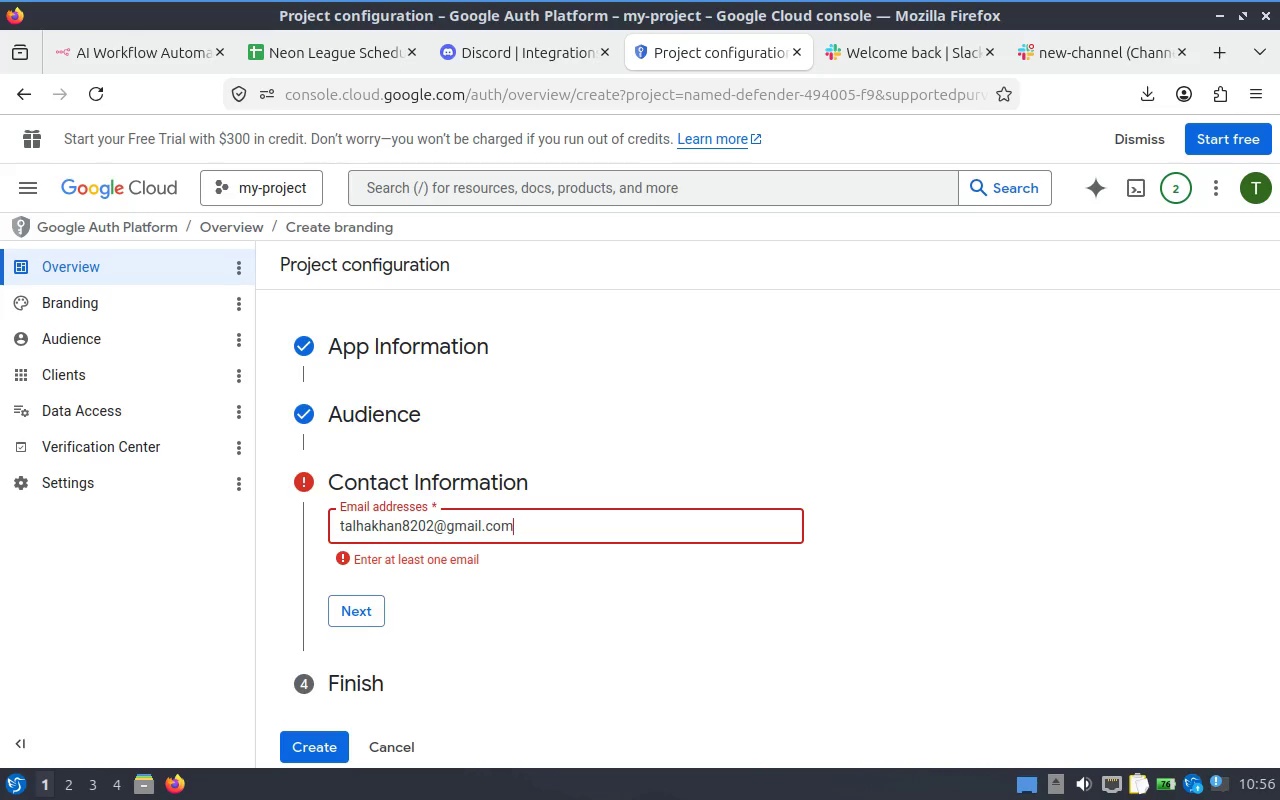 
left_click([371, 621])
 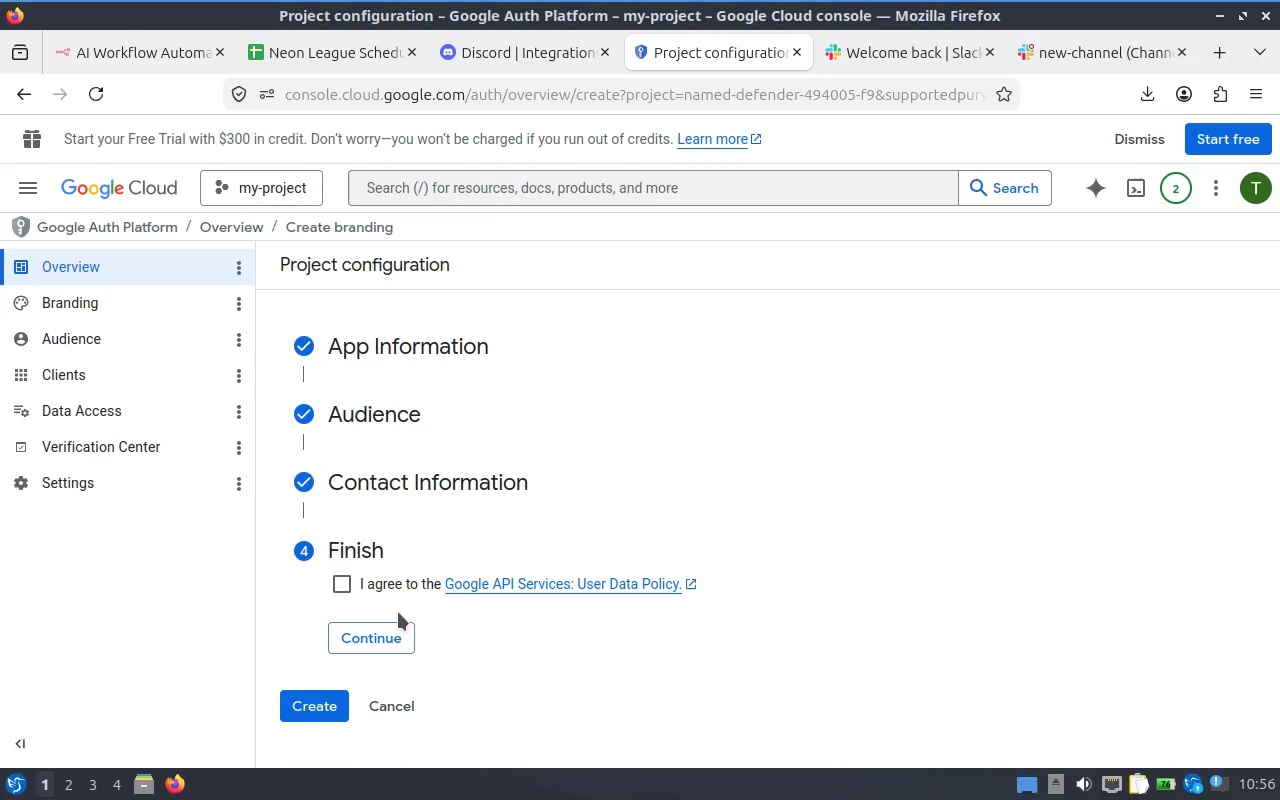 
left_click([372, 596])
 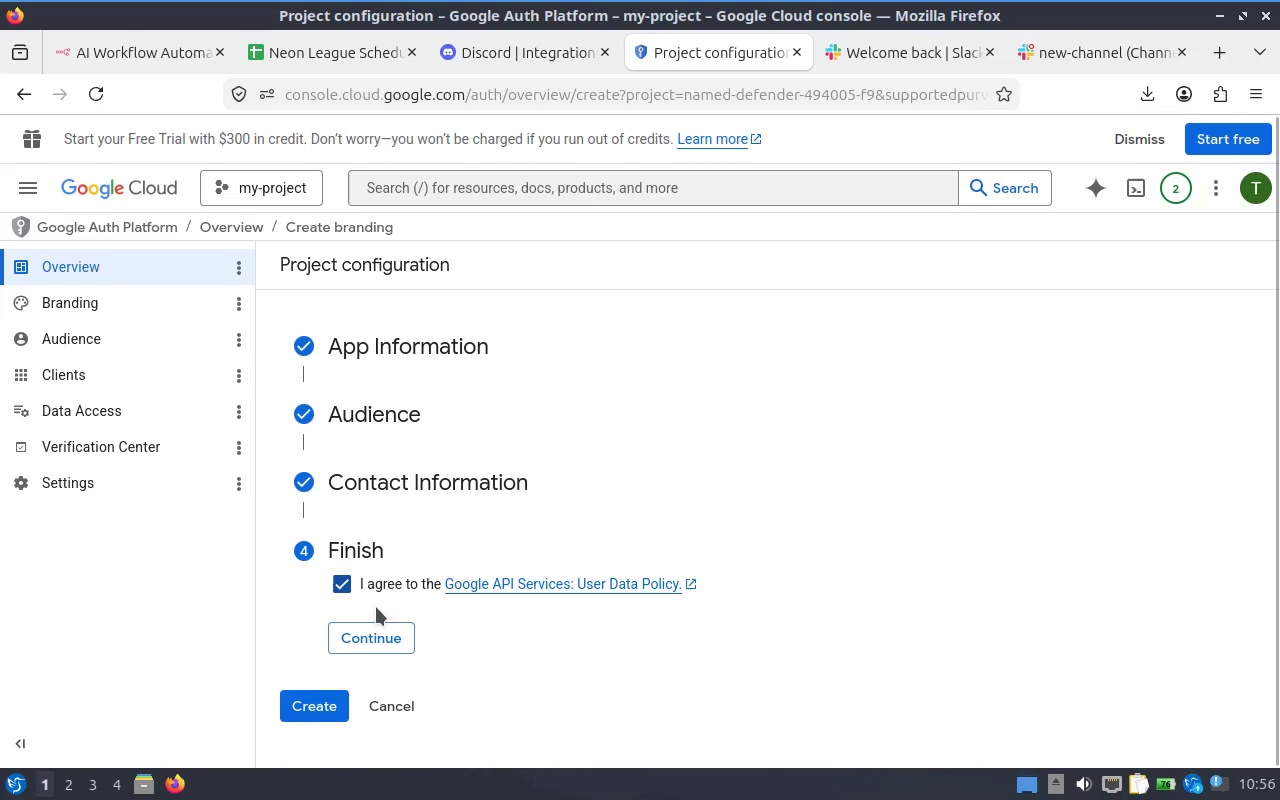 
left_click([378, 627])
 